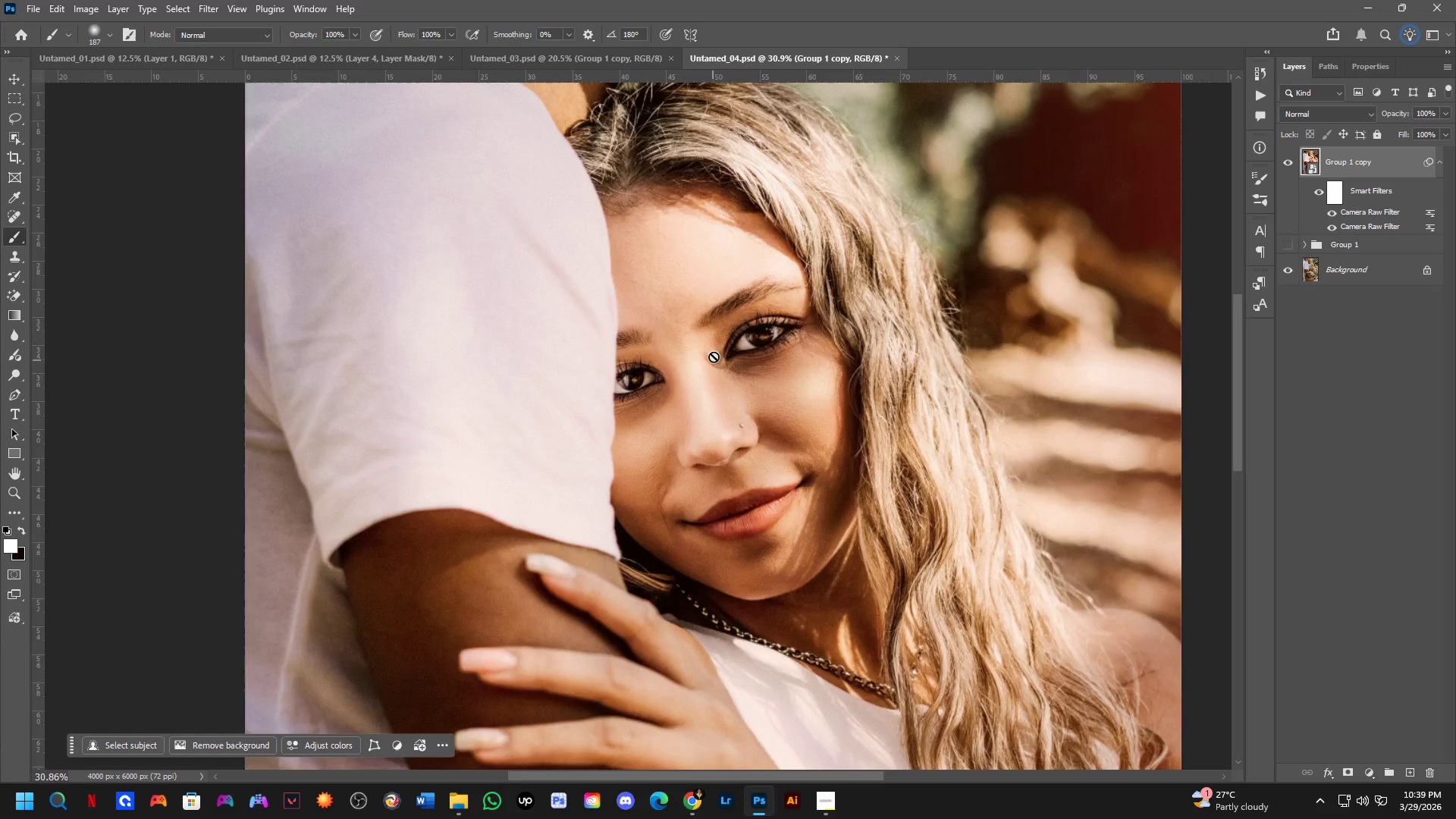 
hold_key(key=Space, duration=0.39)
 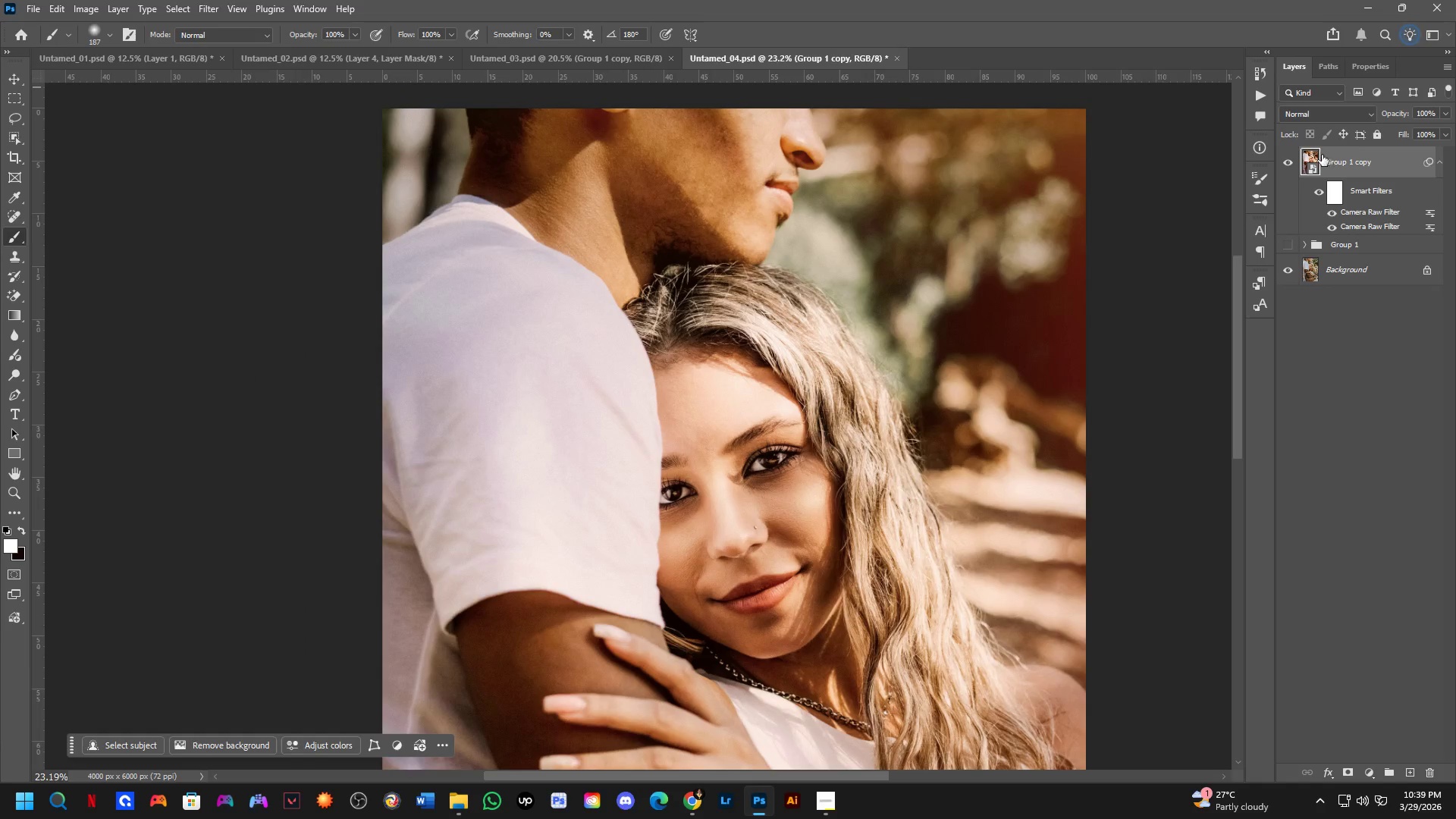 
scroll: coordinate [714, 356], scroll_direction: down, amount: 3.0
 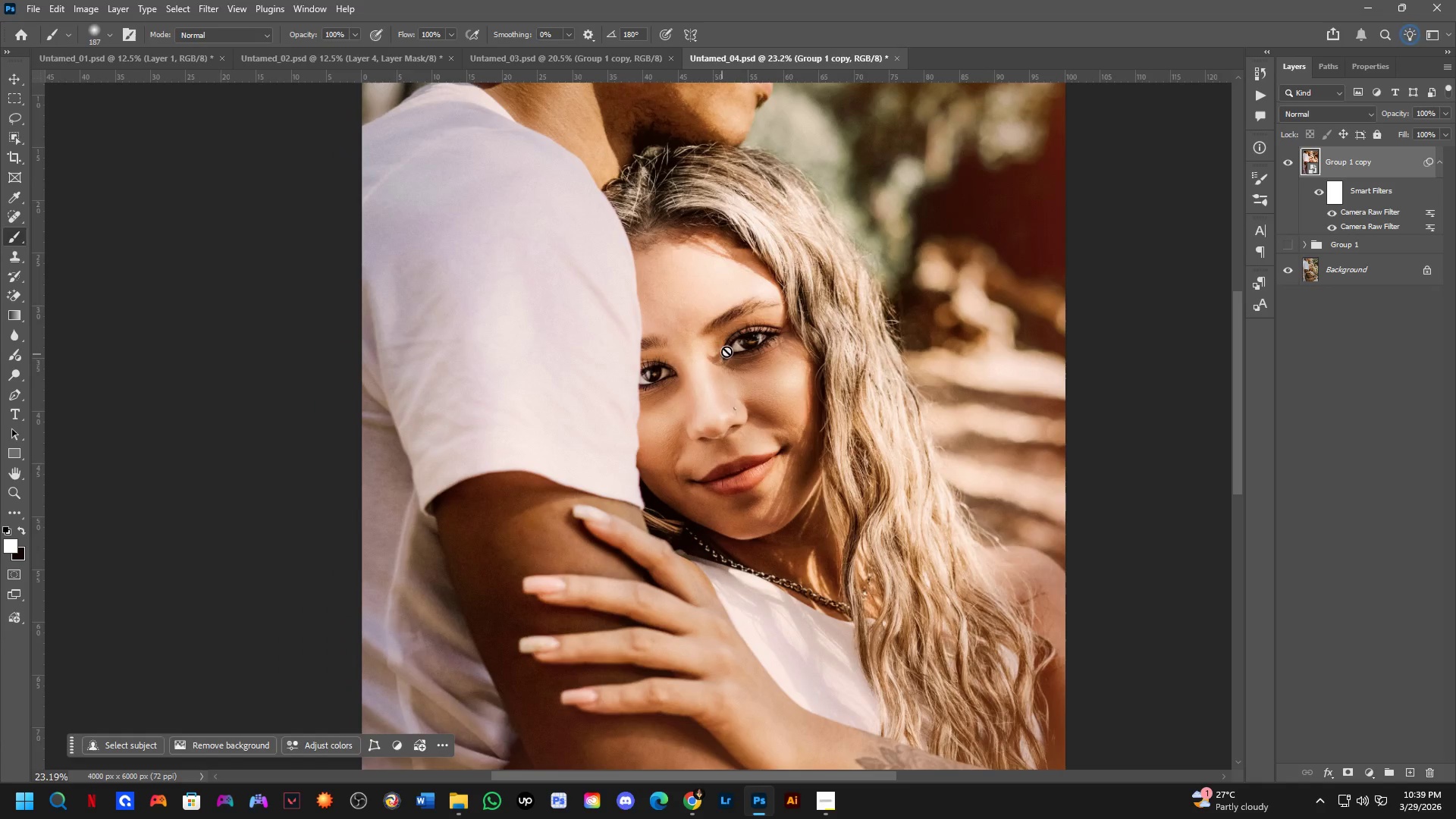 
left_click_drag(start_coordinate=[745, 309], to_coordinate=[764, 419])
 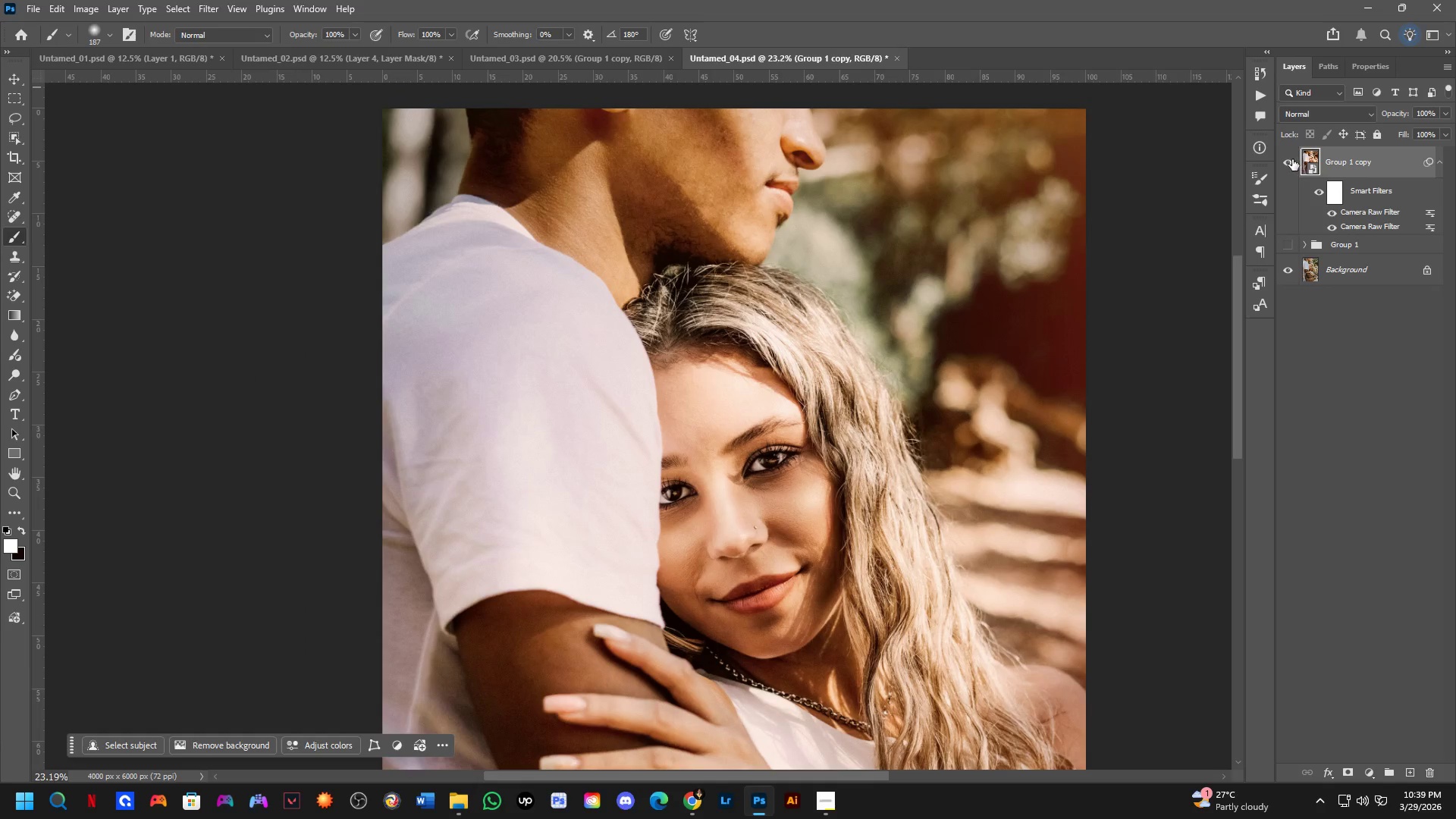 
double_click([1291, 159])
 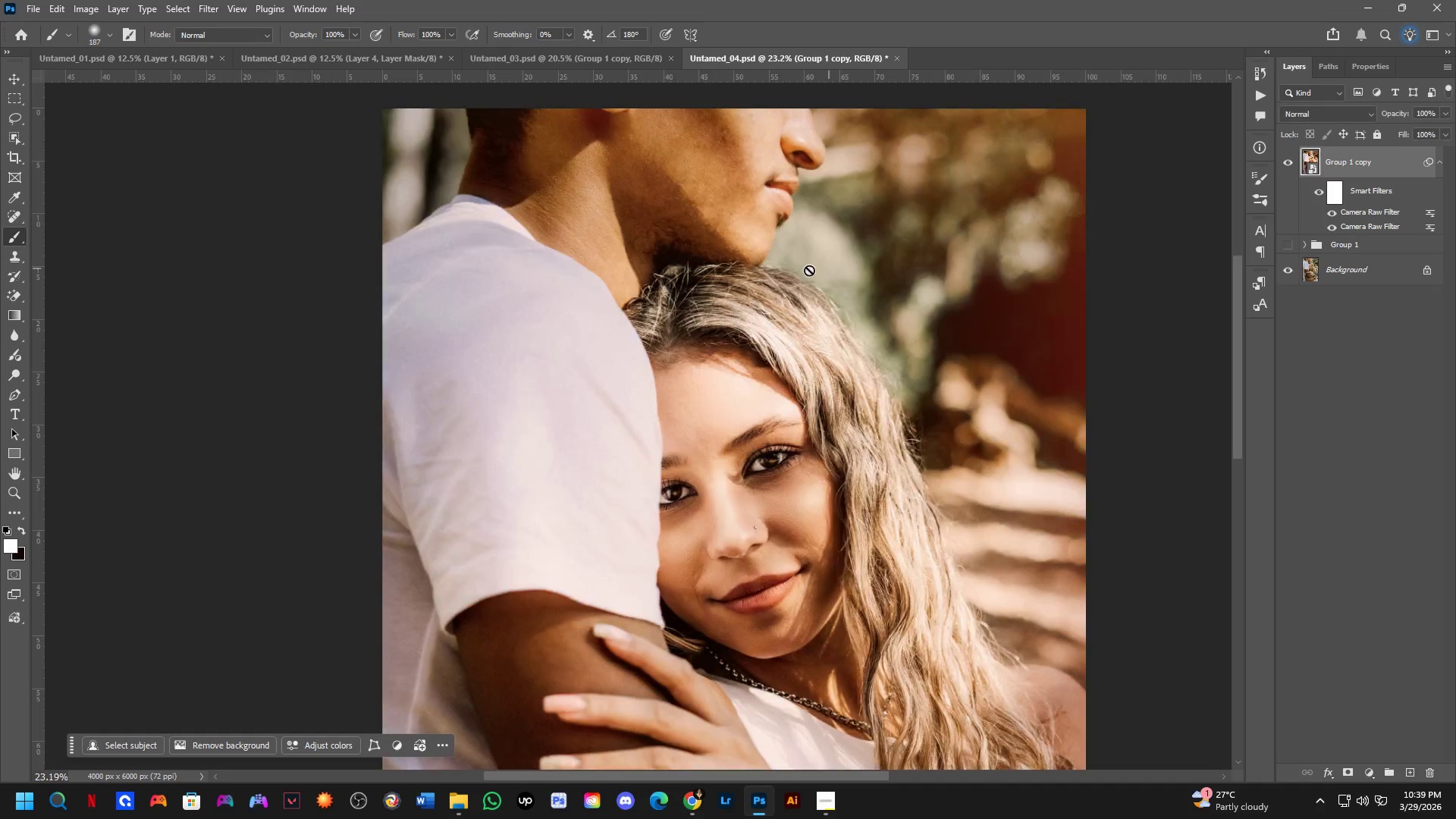 
hold_key(key=Space, duration=0.45)
 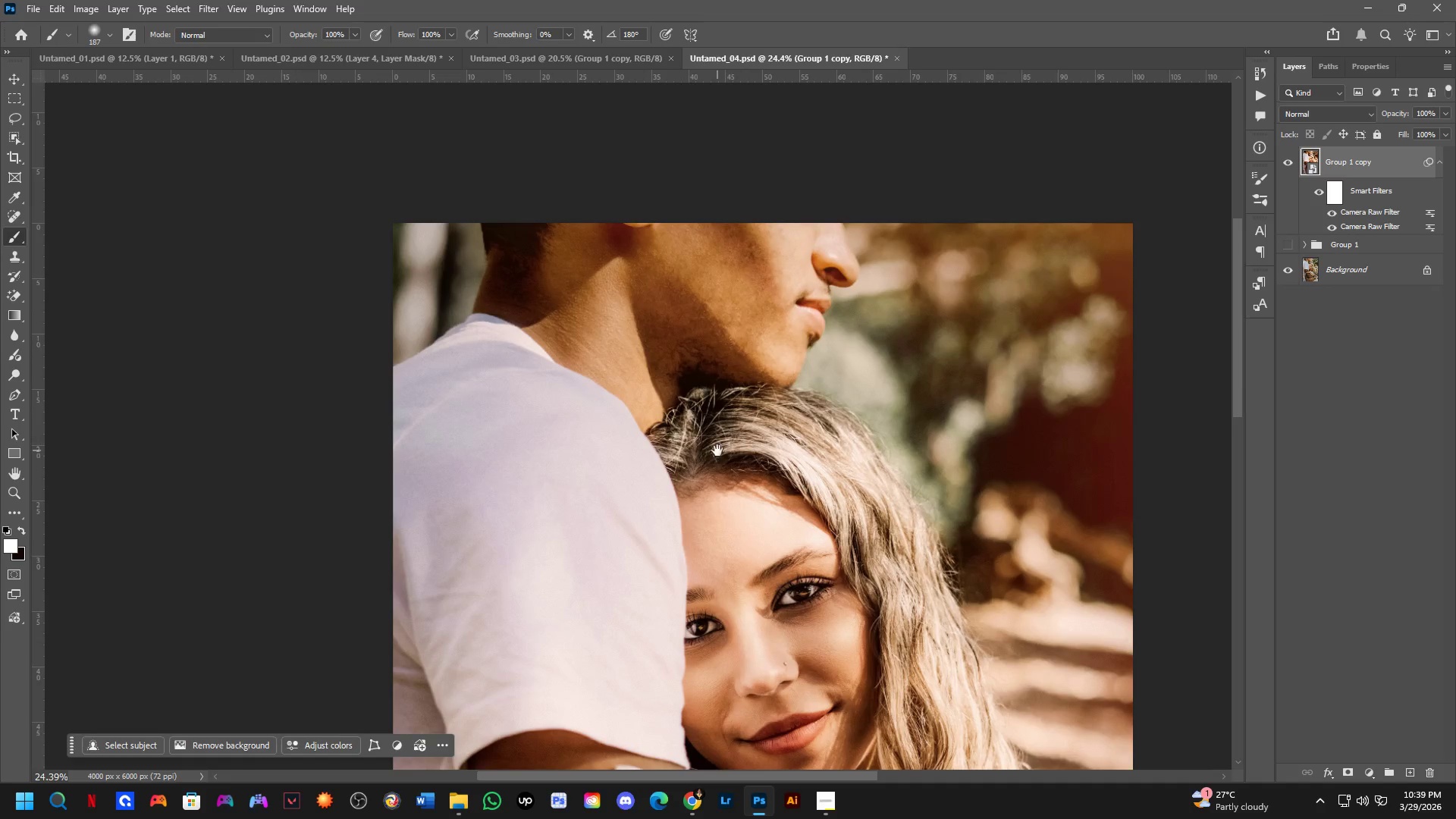 
scroll: coordinate [776, 279], scroll_direction: down, amount: 3.0
 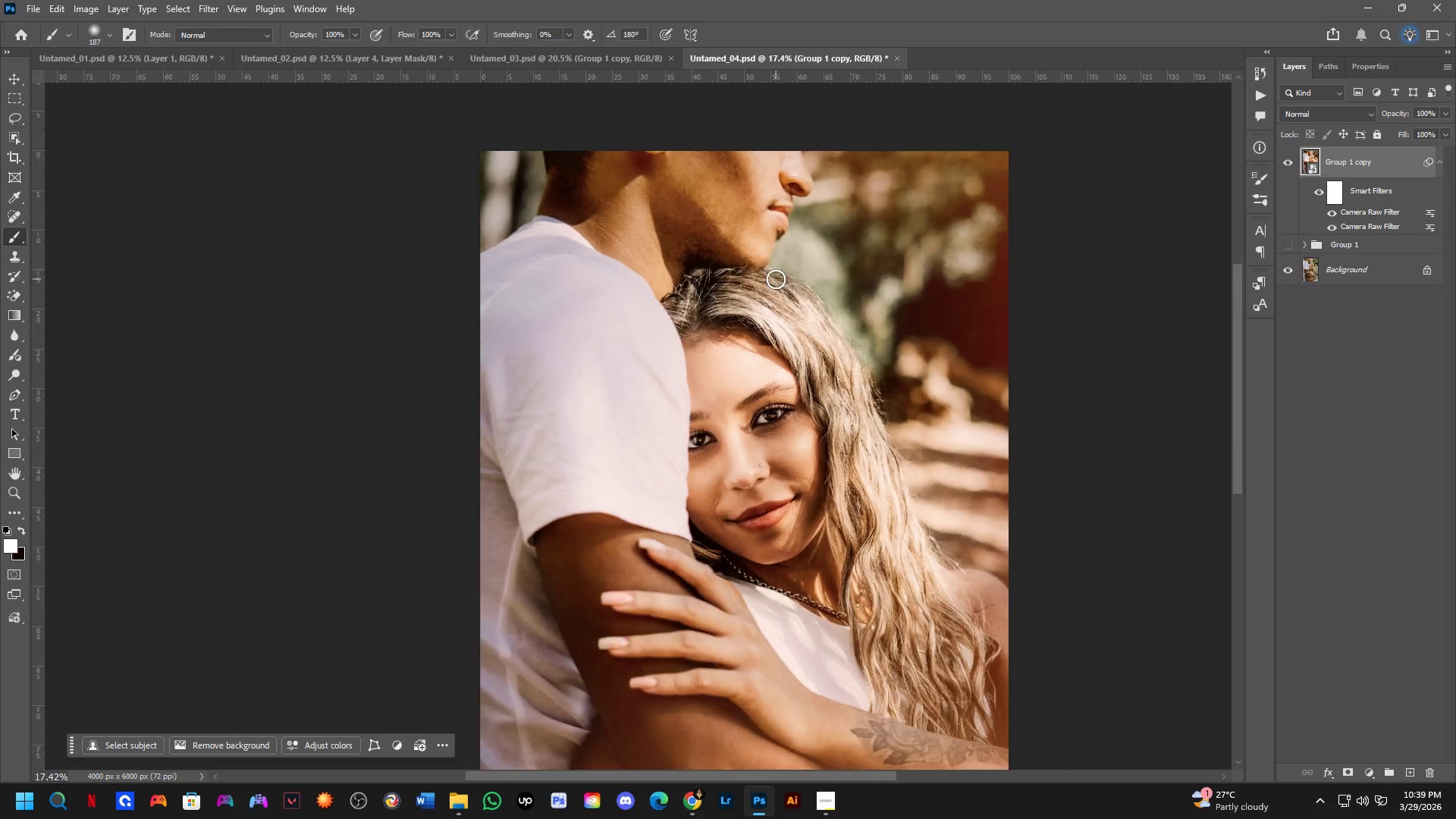 
left_click_drag(start_coordinate=[776, 258], to_coordinate=[770, 318])
 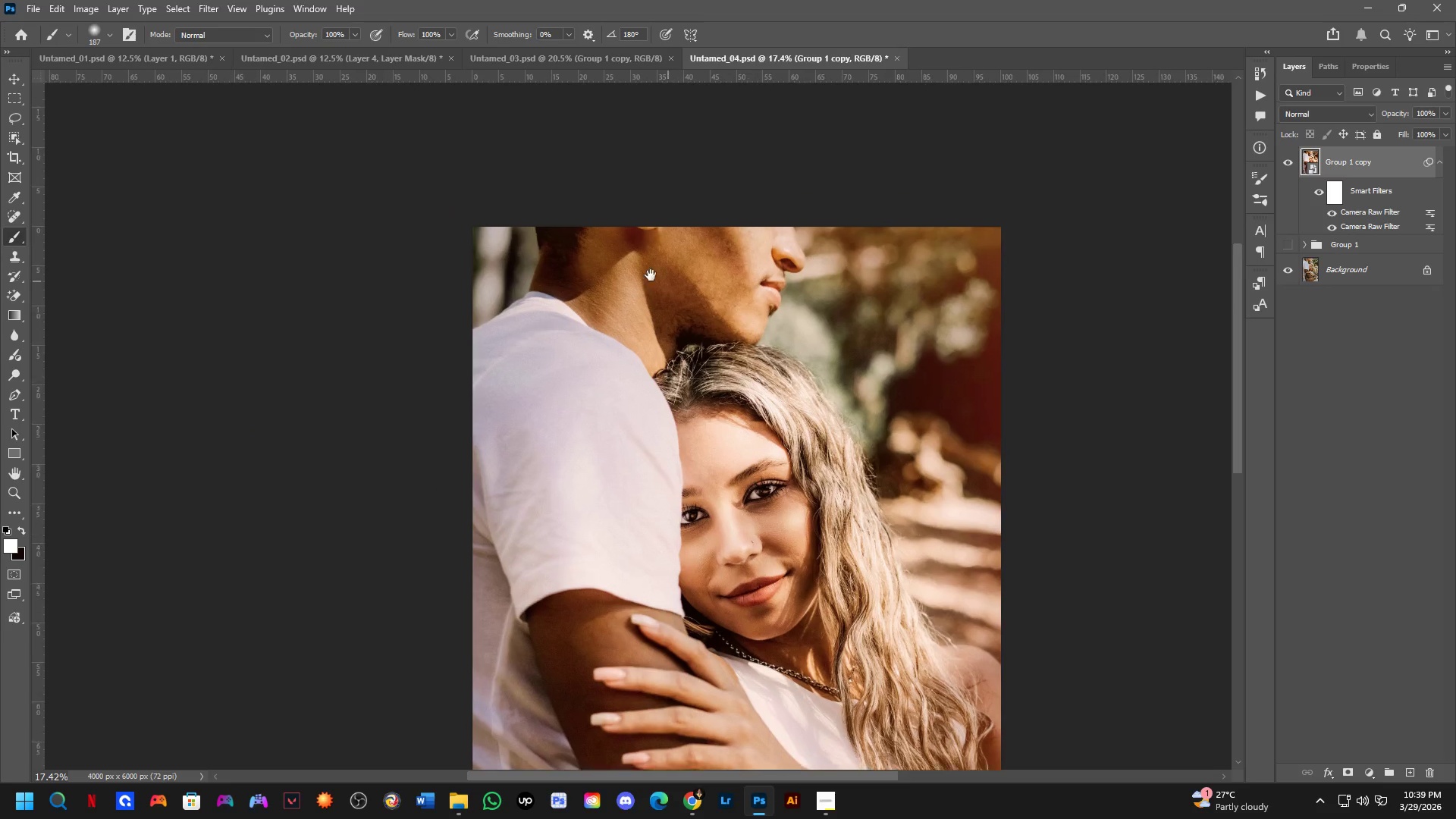 
scroll: coordinate [657, 313], scroll_direction: up, amount: 4.0
 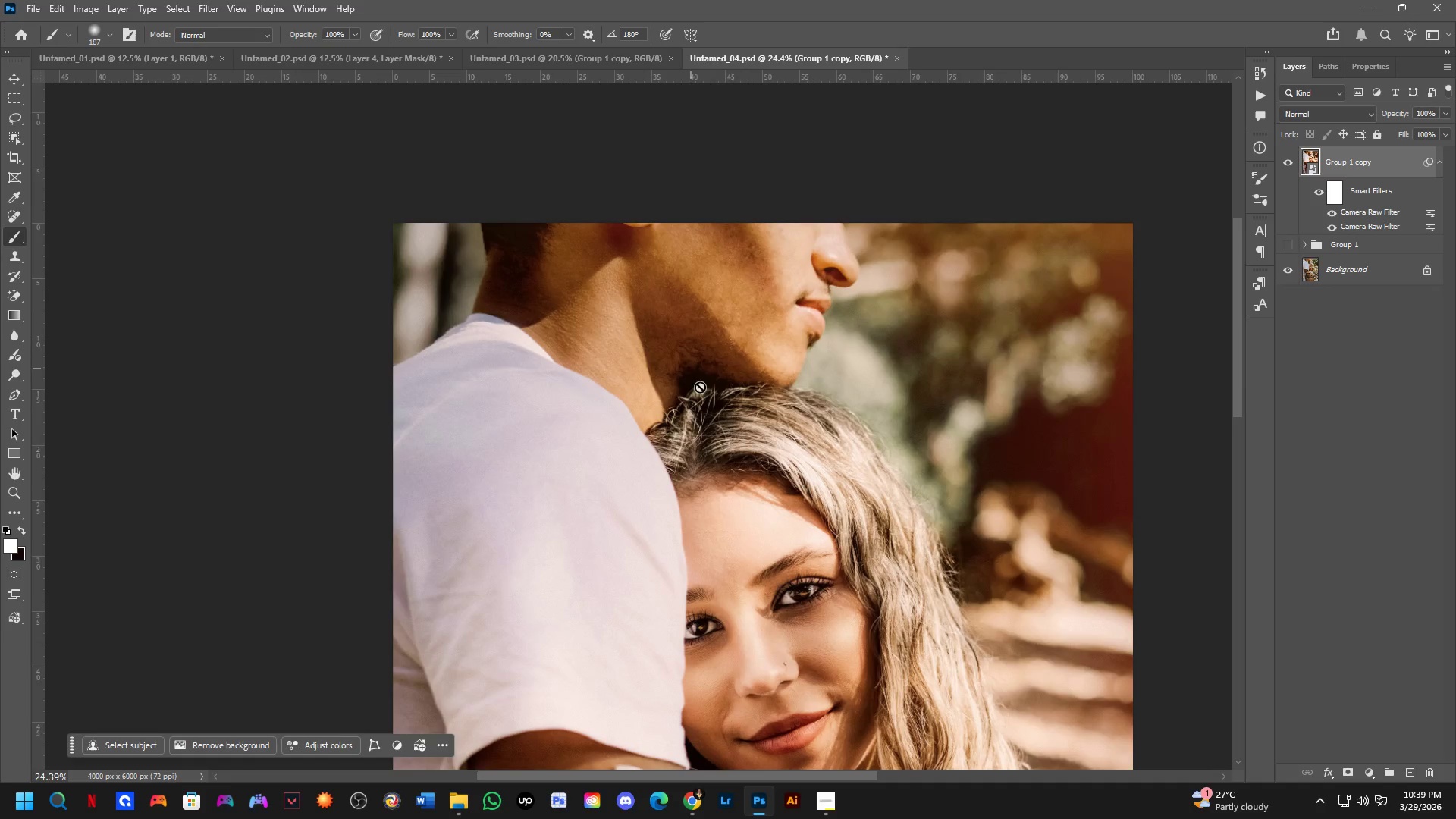 
hold_key(key=Space, duration=0.48)
 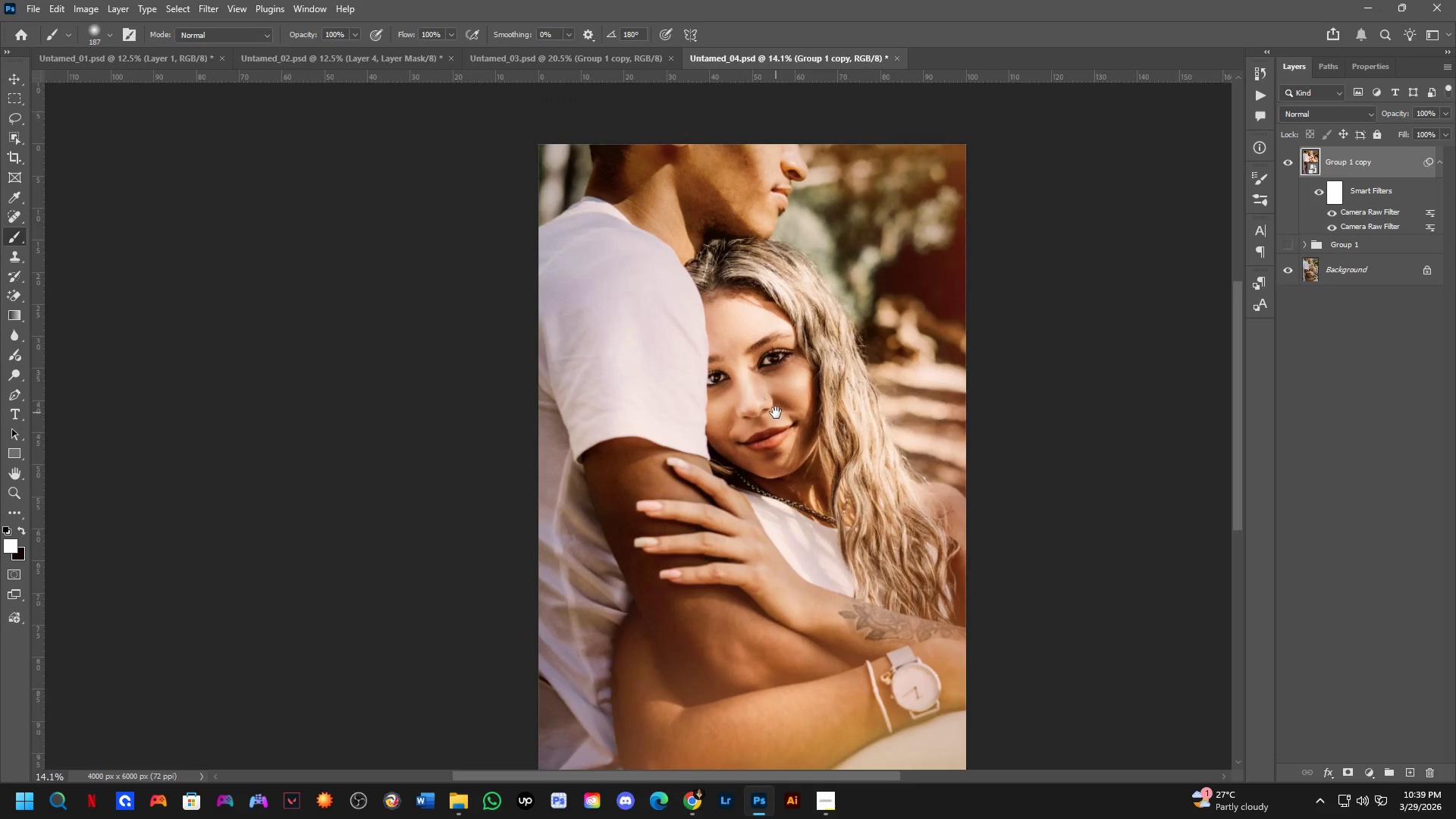 
left_click_drag(start_coordinate=[717, 450], to_coordinate=[723, 282])
 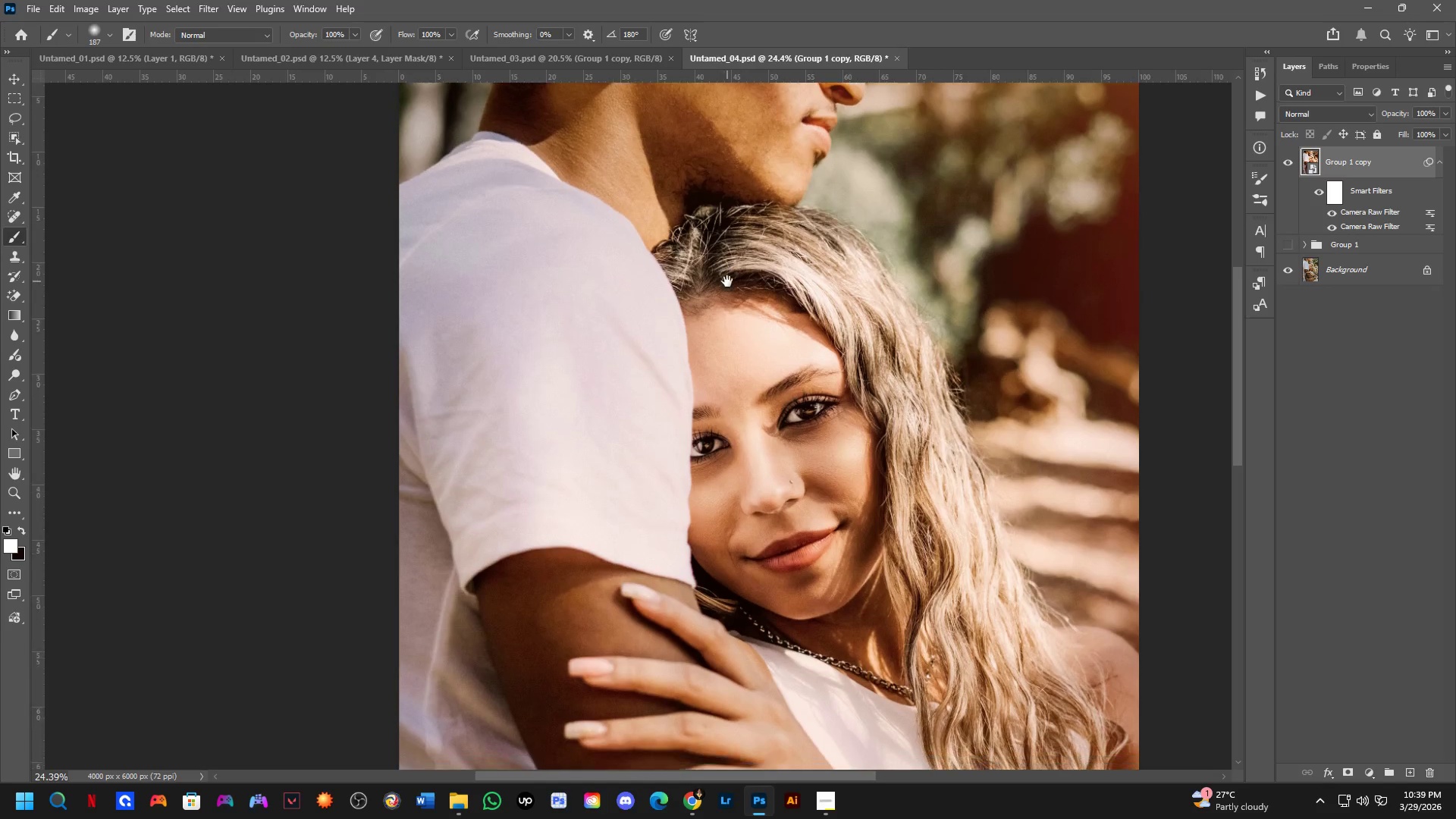 
hold_key(key=Space, duration=0.48)
 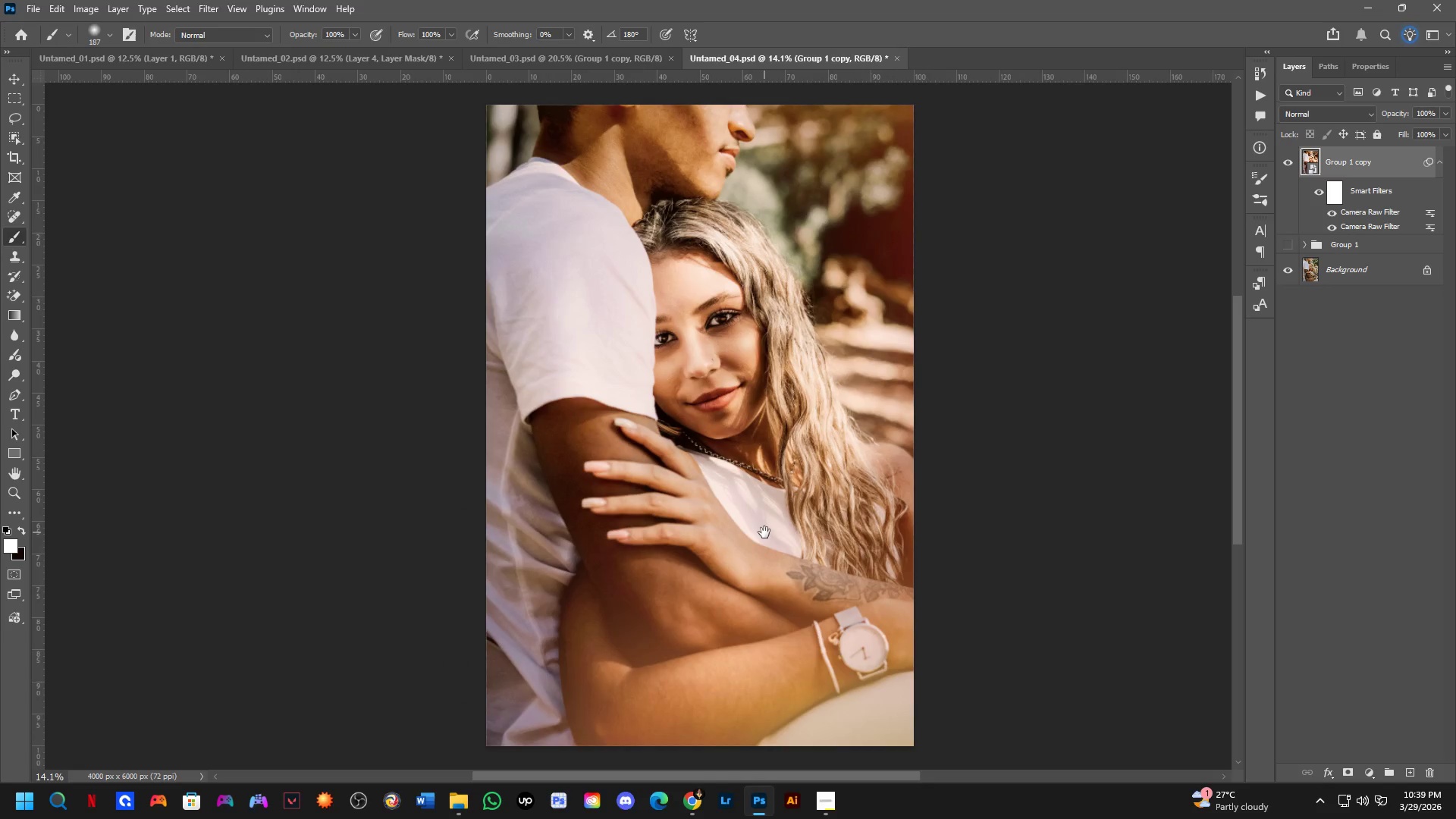 
scroll: coordinate [737, 324], scroll_direction: down, amount: 6.0
 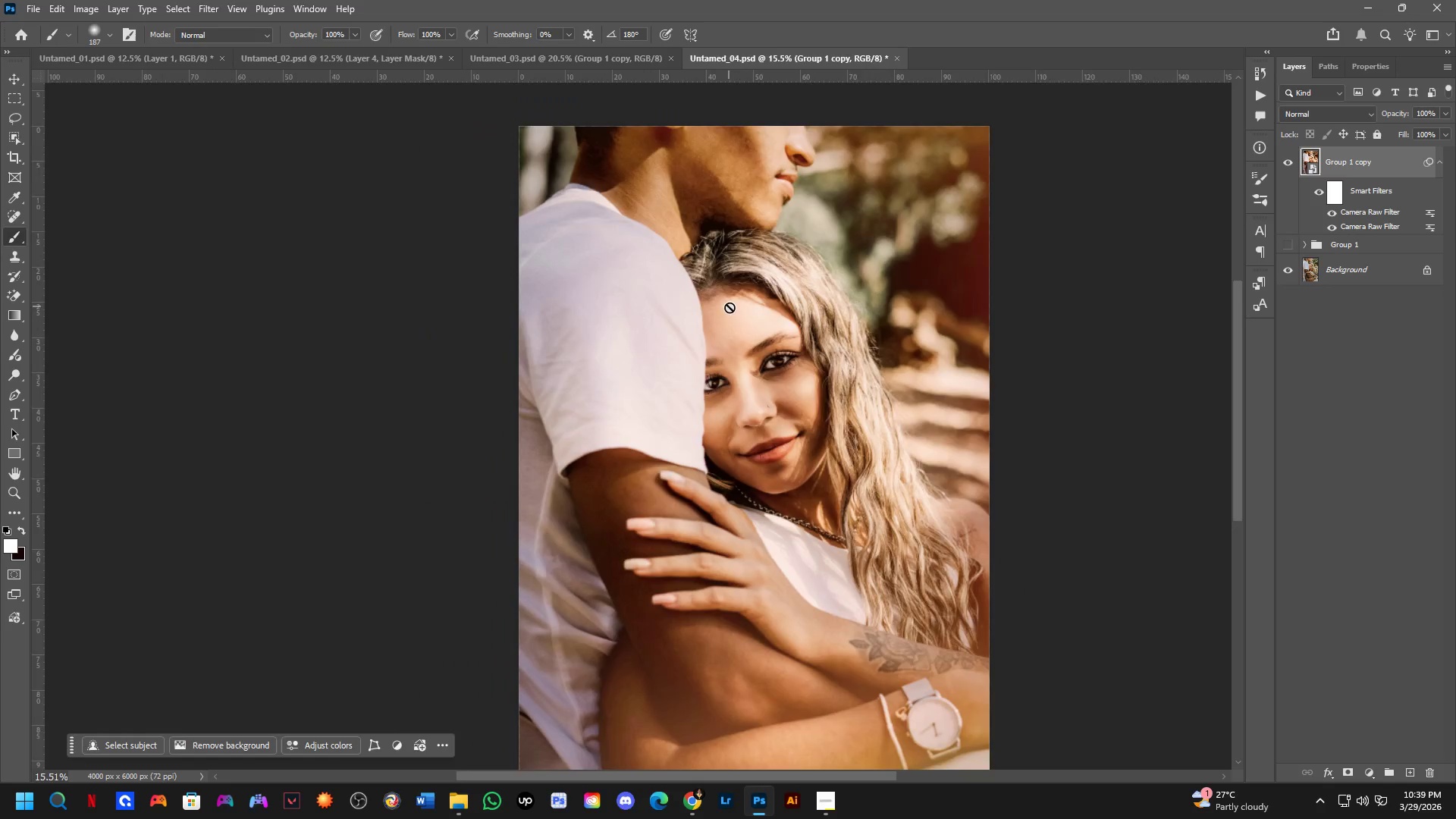 
left_click_drag(start_coordinate=[776, 413], to_coordinate=[745, 388])
 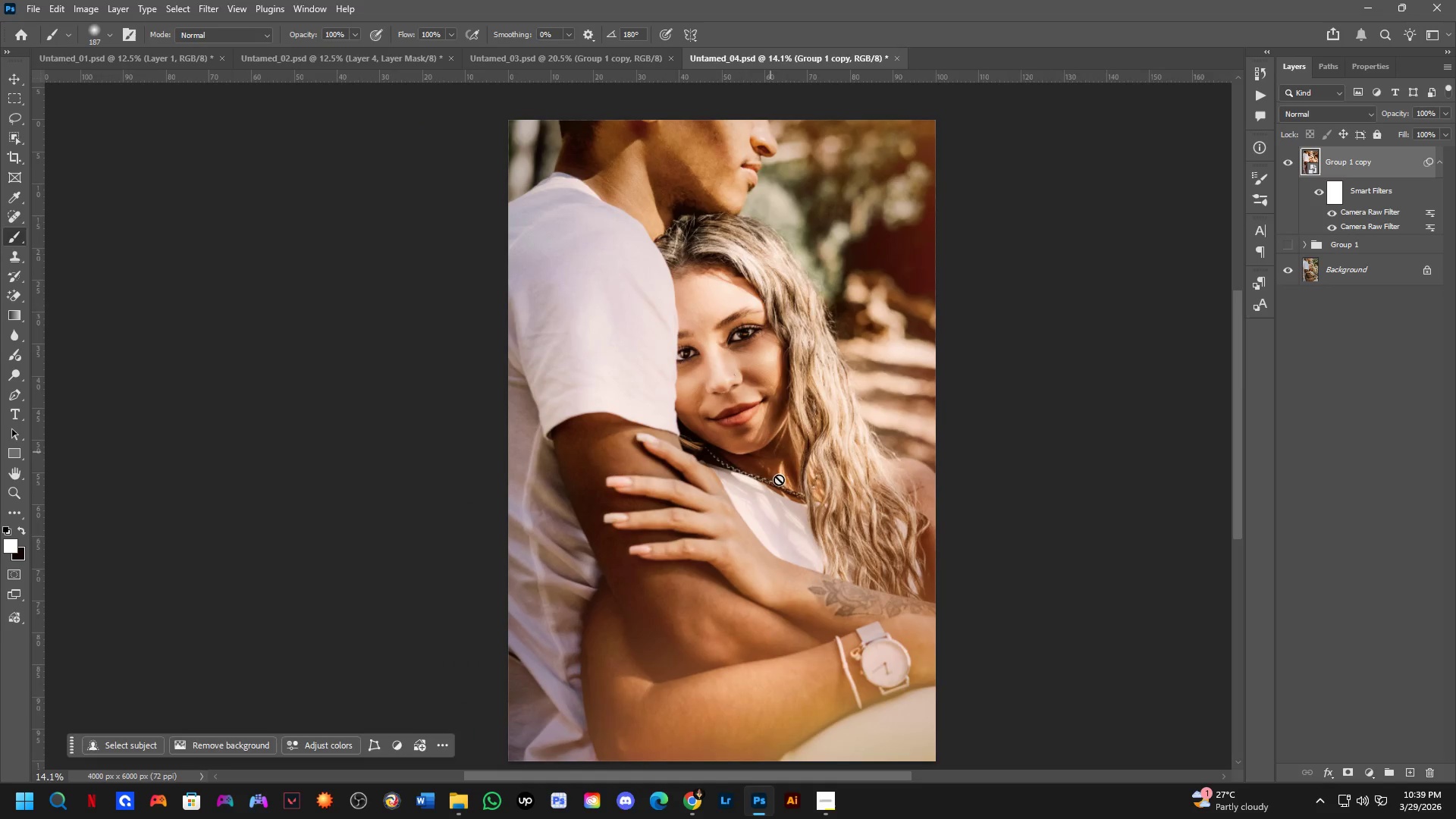 
hold_key(key=Space, duration=0.48)
 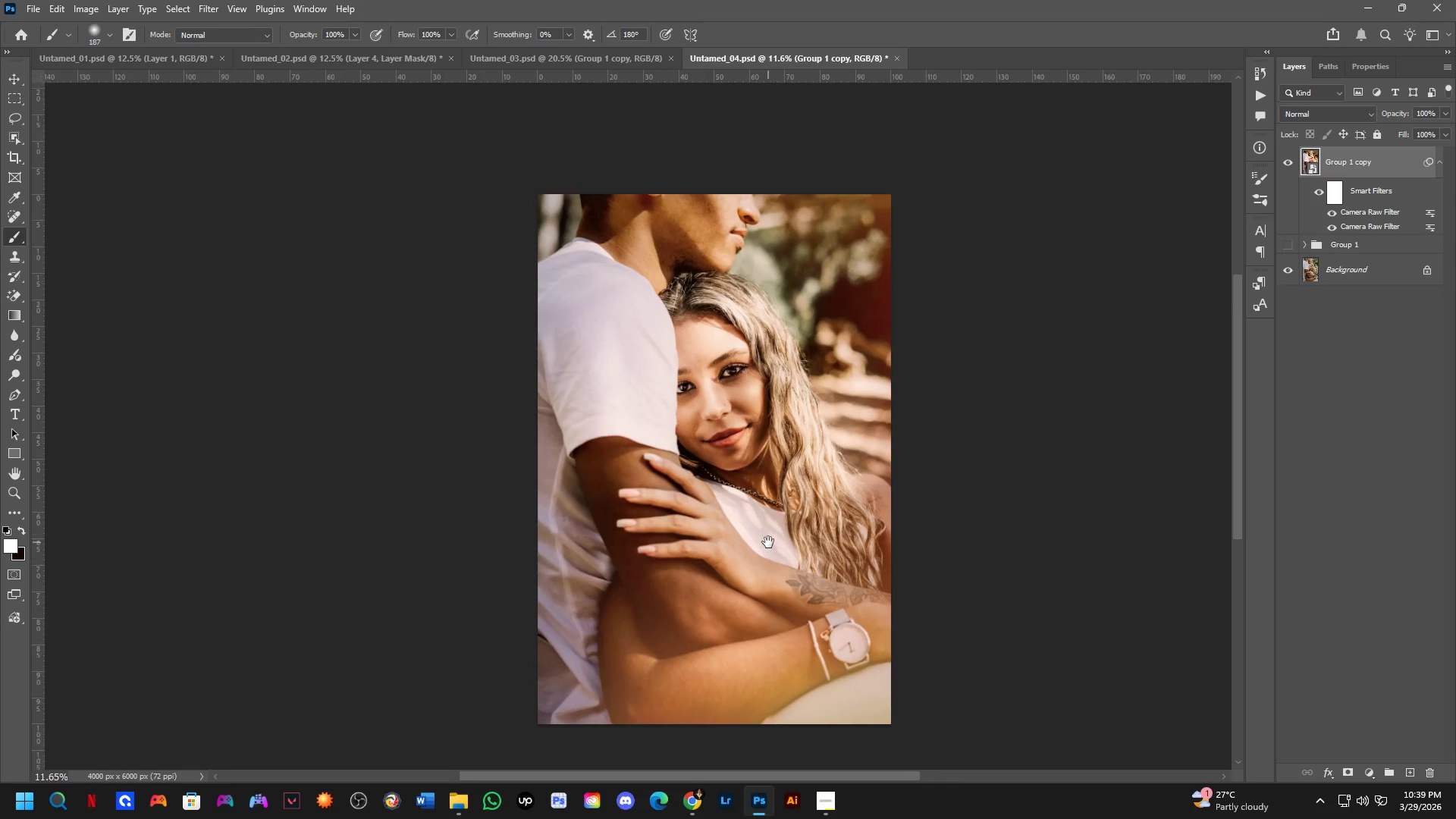 
left_click_drag(start_coordinate=[786, 548], to_coordinate=[764, 532])
 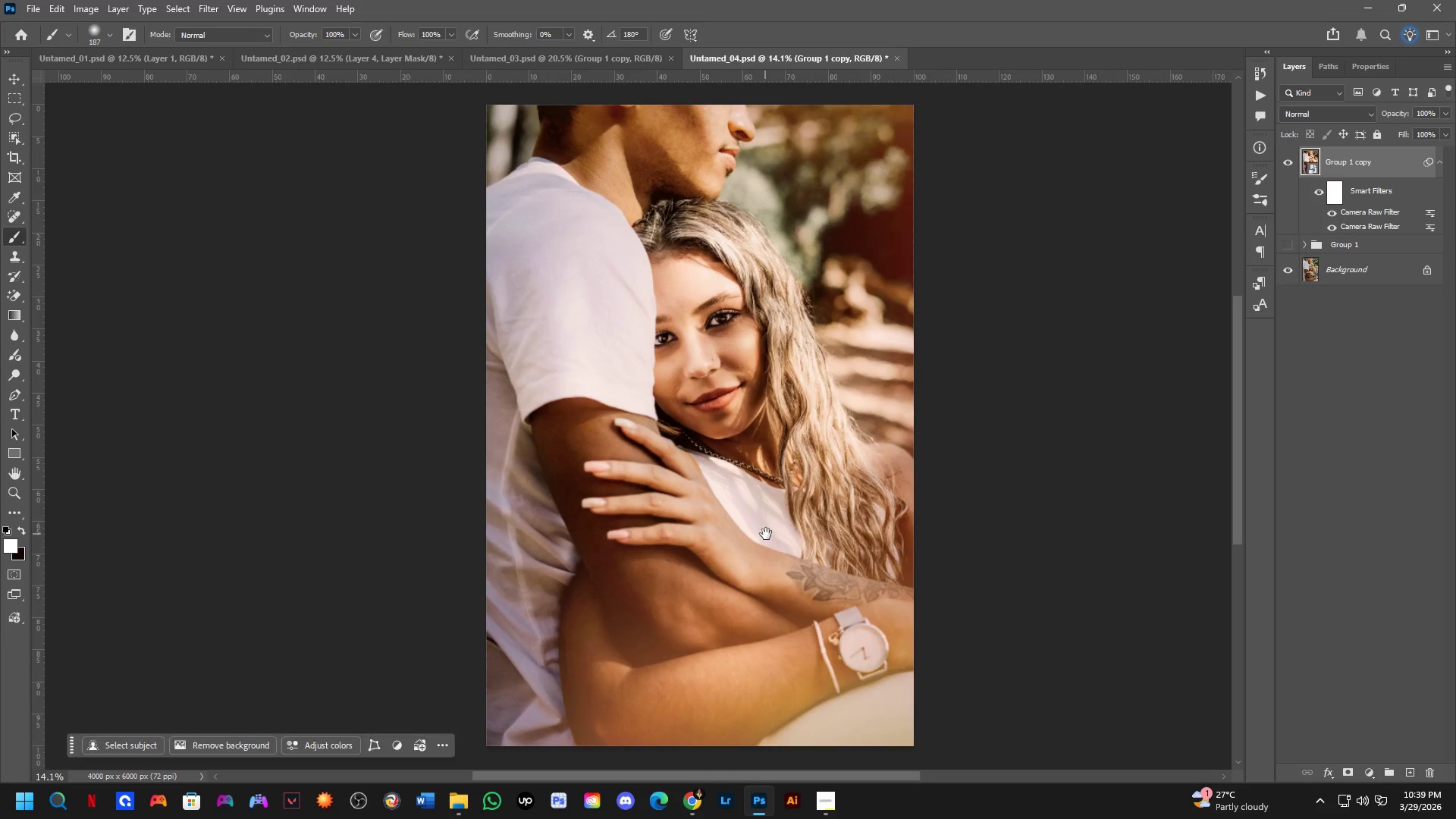 
scroll: coordinate [768, 537], scroll_direction: down, amount: 2.0
 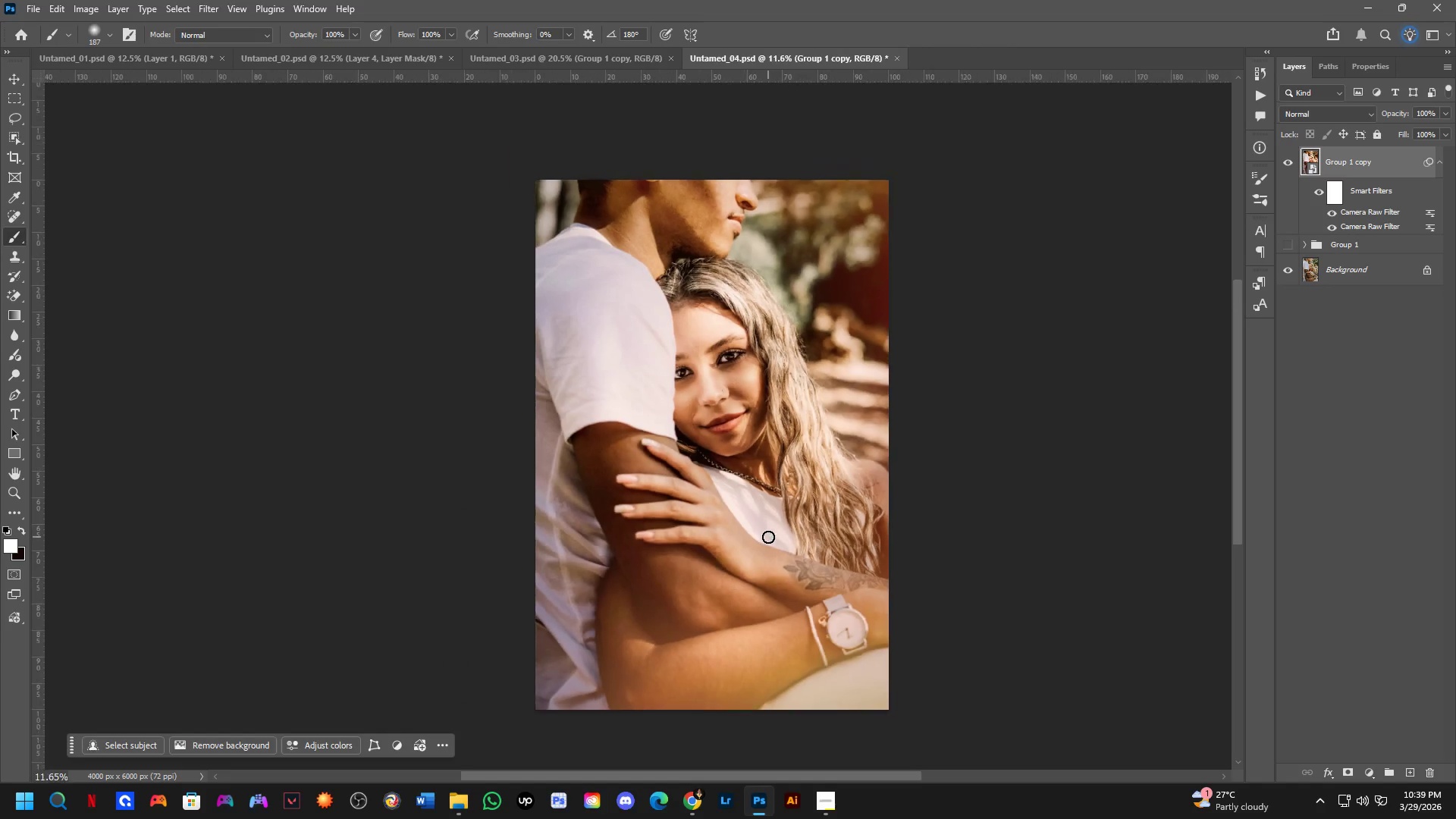 
hold_key(key=Space, duration=0.38)
 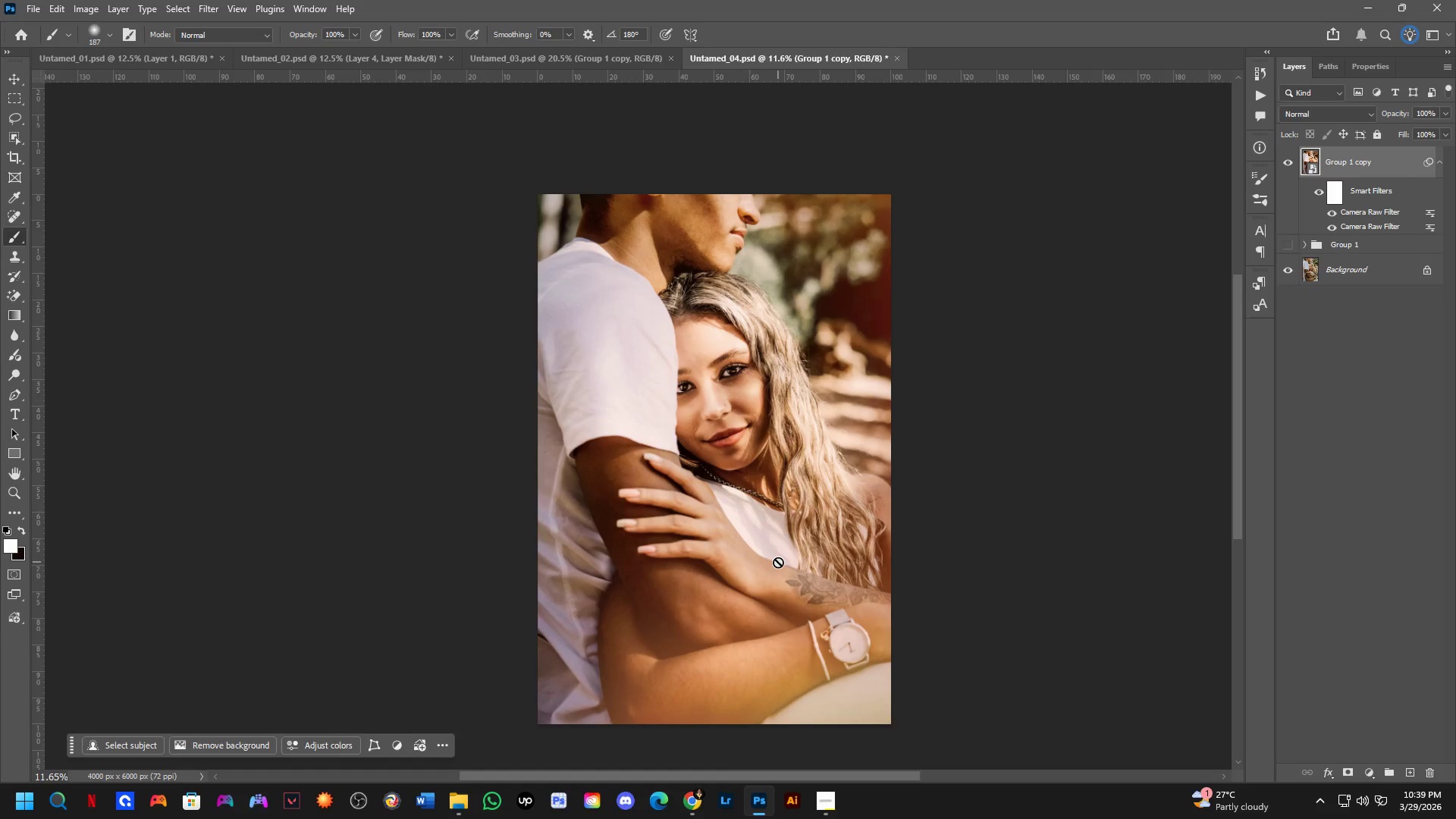 
left_click_drag(start_coordinate=[766, 528], to_coordinate=[768, 542])
 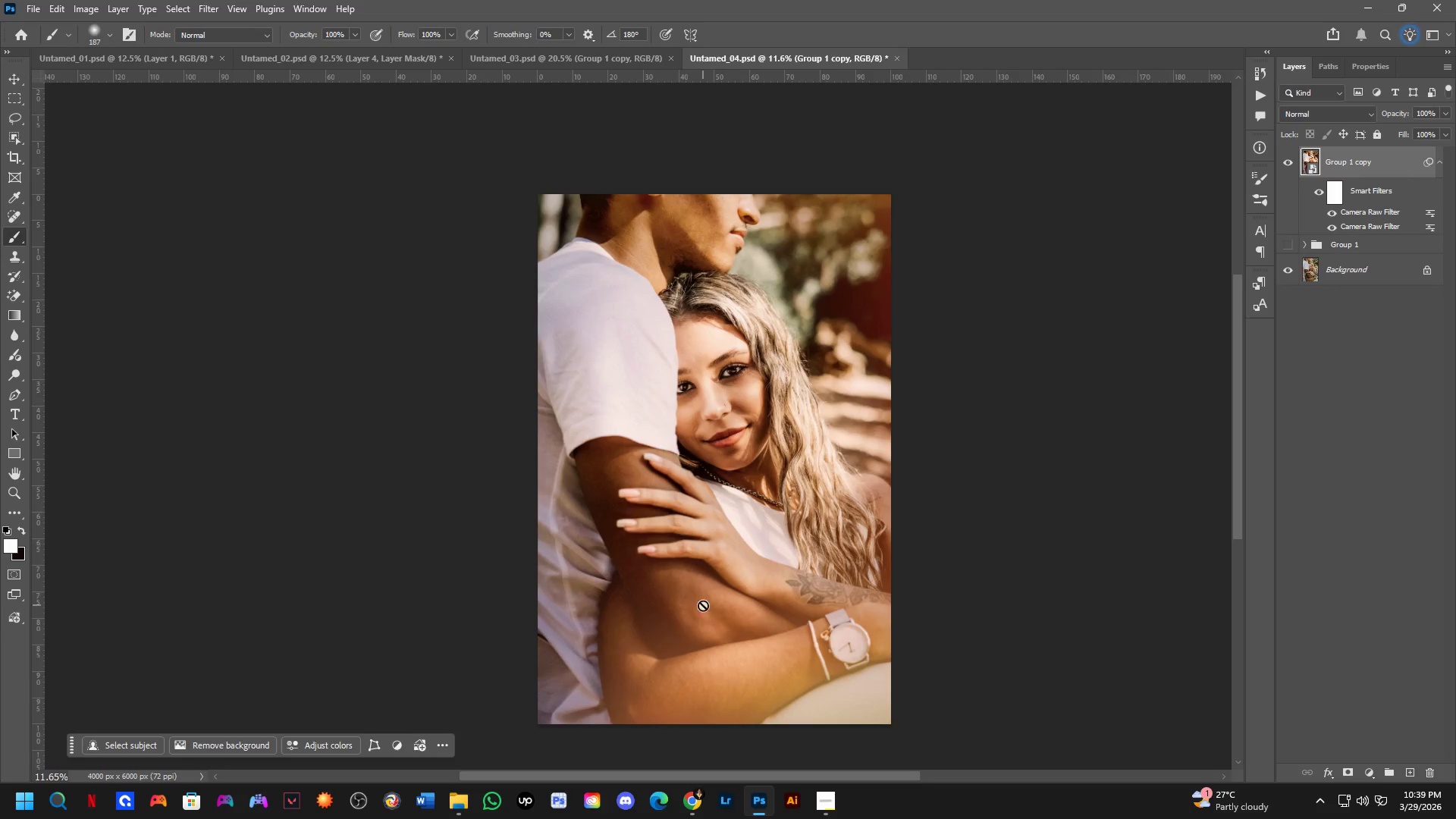 
hold_key(key=Space, duration=0.58)
 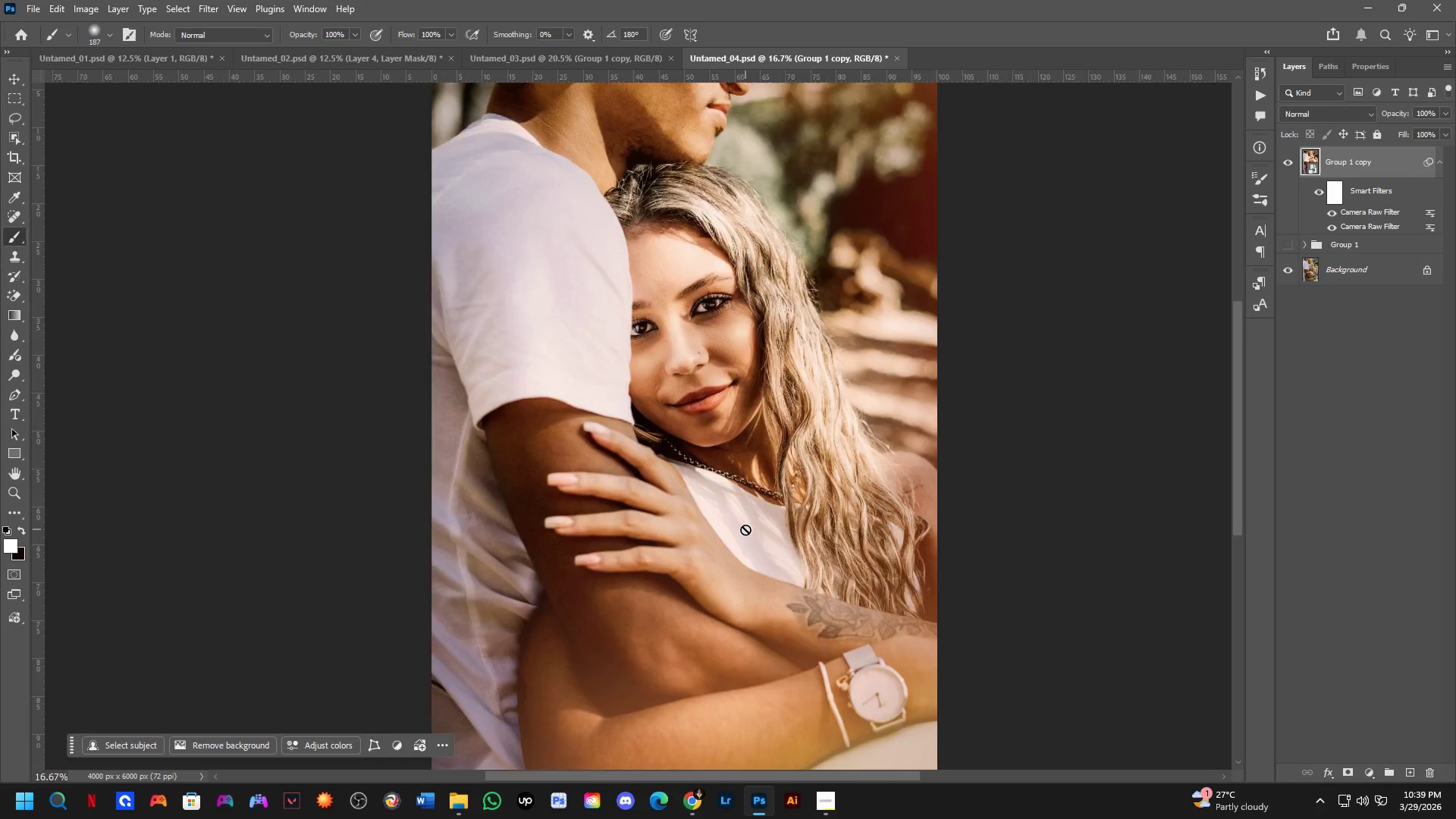 
scroll: coordinate [709, 584], scroll_direction: down, amount: 2.0
 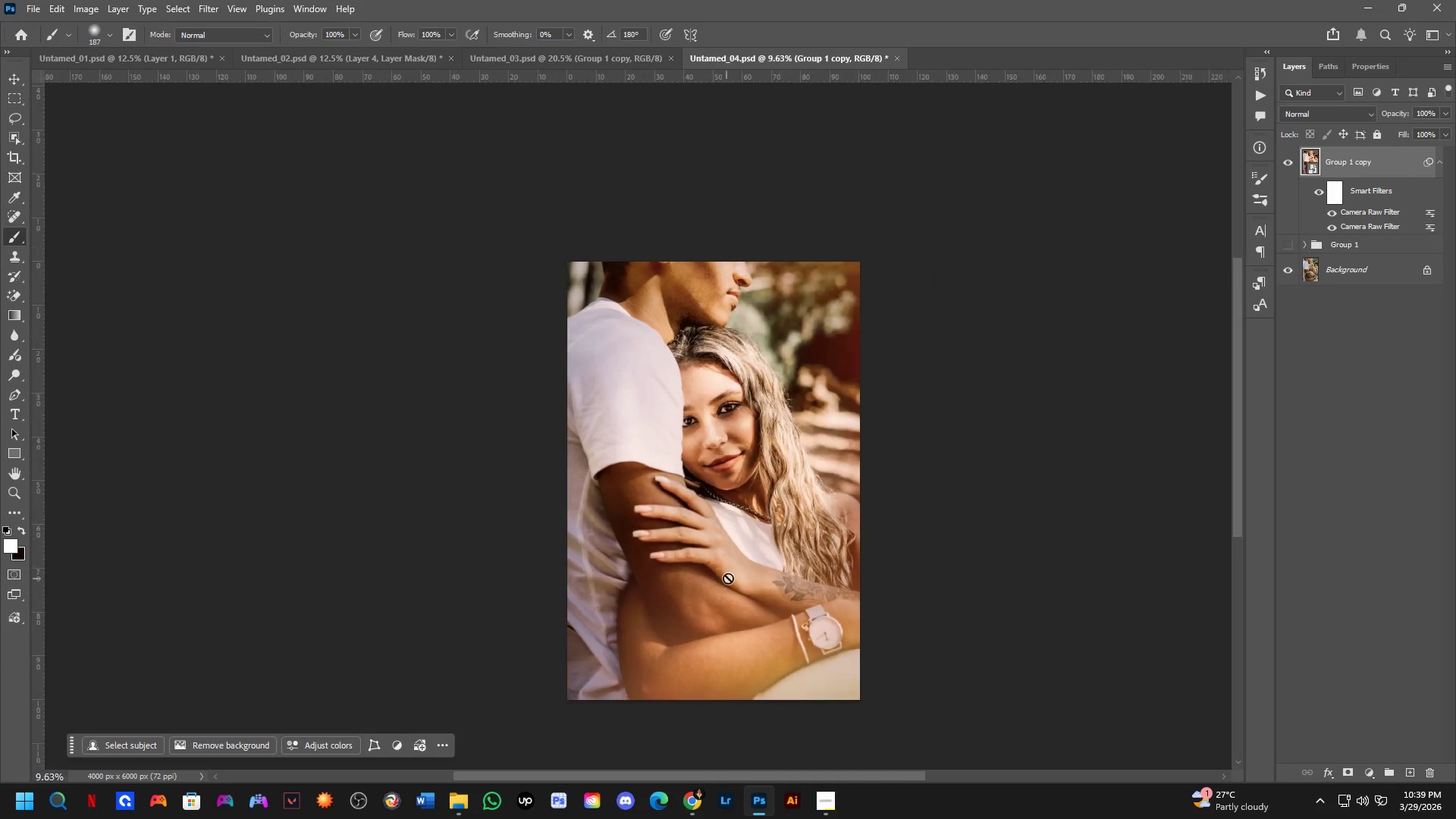 
left_click_drag(start_coordinate=[752, 539], to_coordinate=[749, 531])
 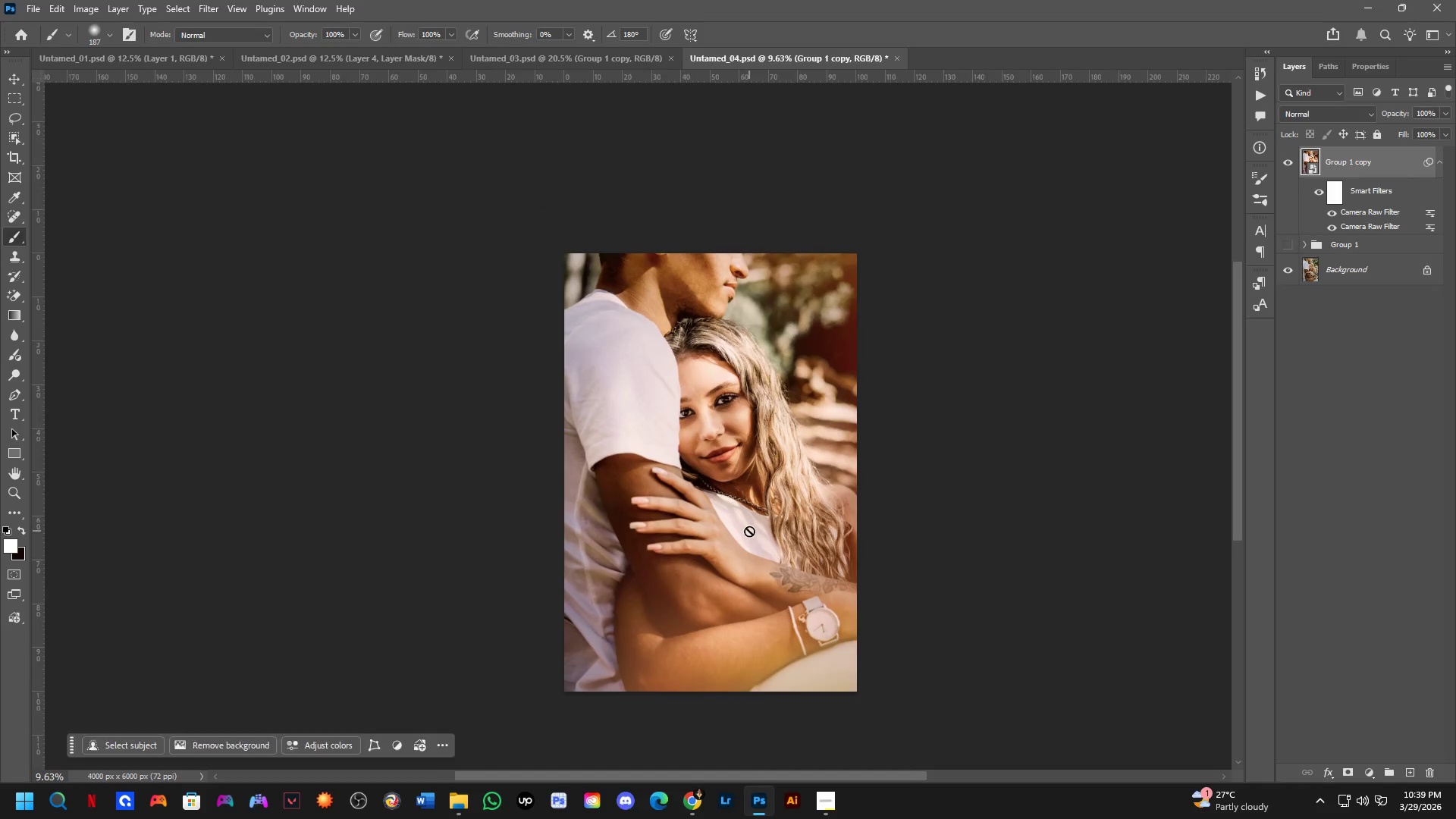 
key(Shift+ShiftLeft)
 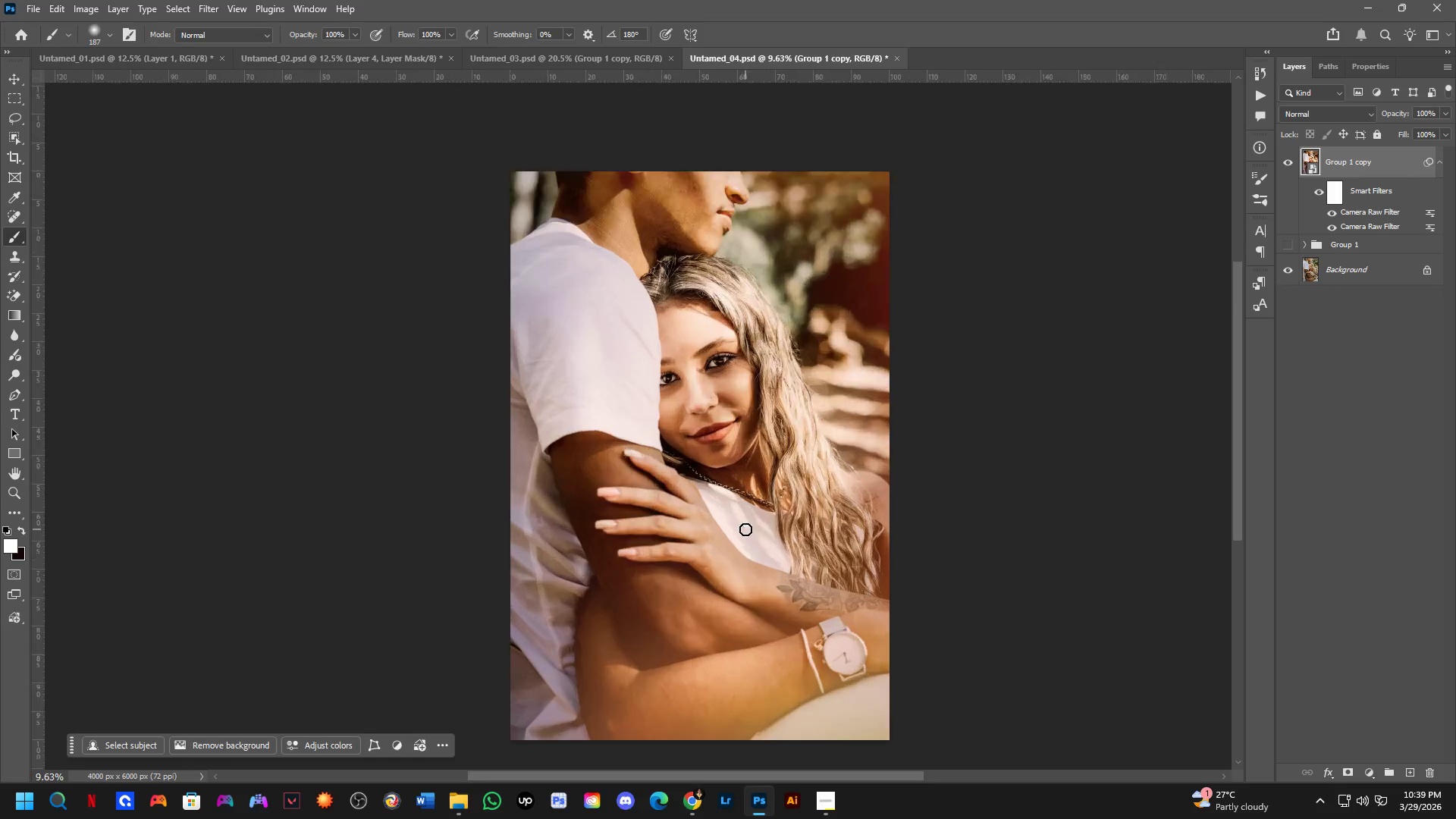 
key(Shift+ShiftLeft)
 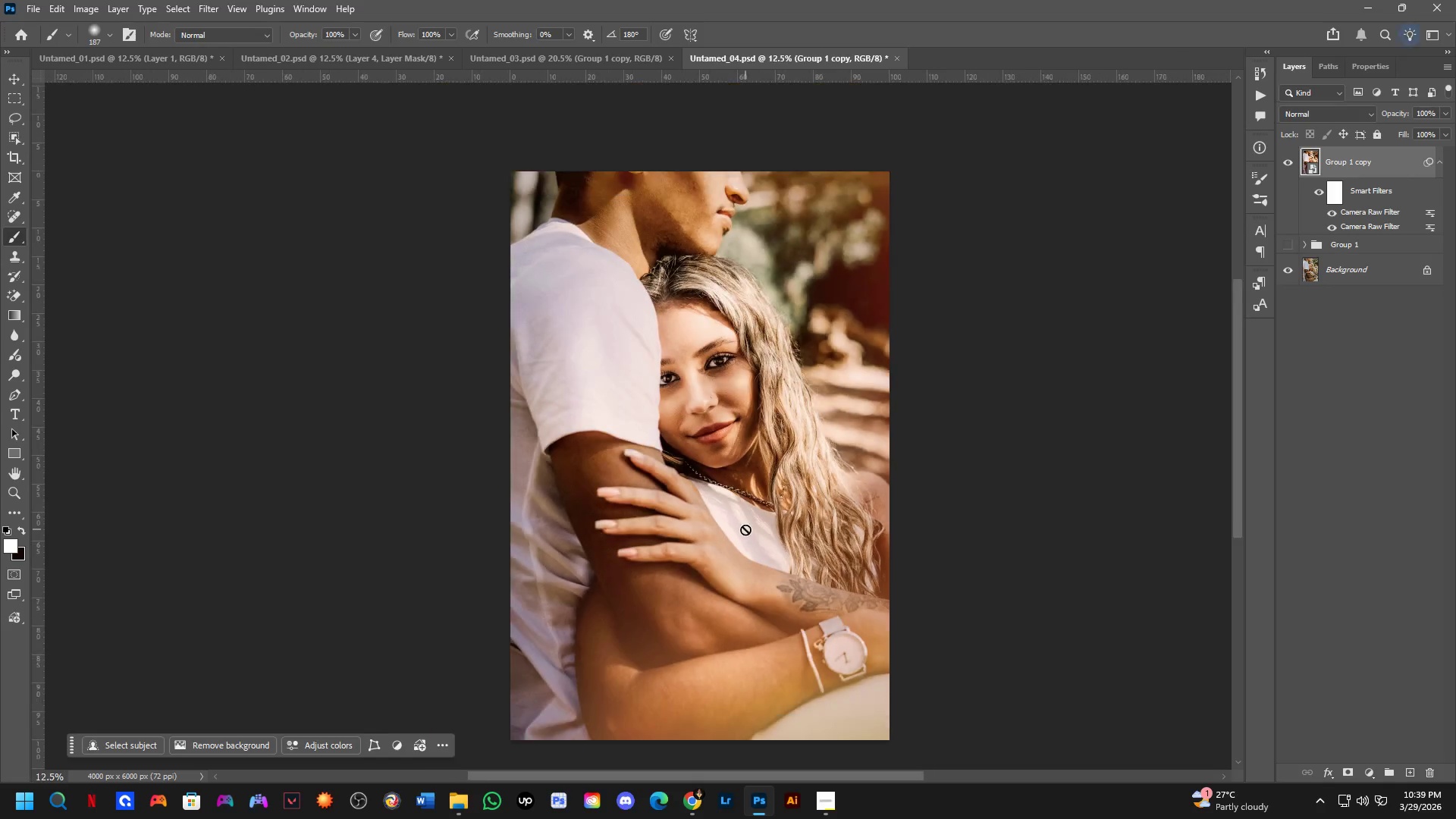 
scroll: coordinate [745, 529], scroll_direction: up, amount: 1.0
 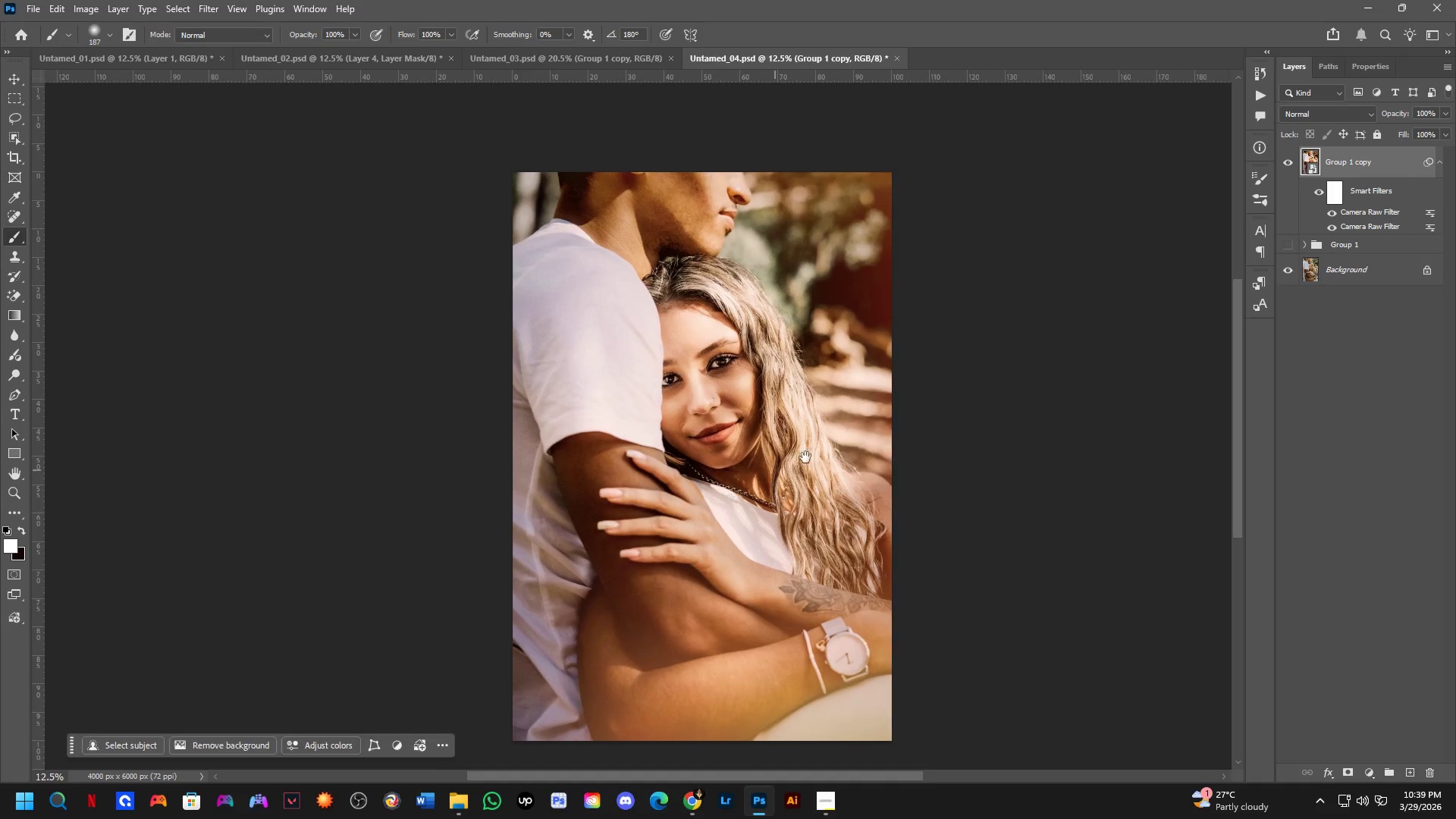 
hold_key(key=Space, duration=0.36)
 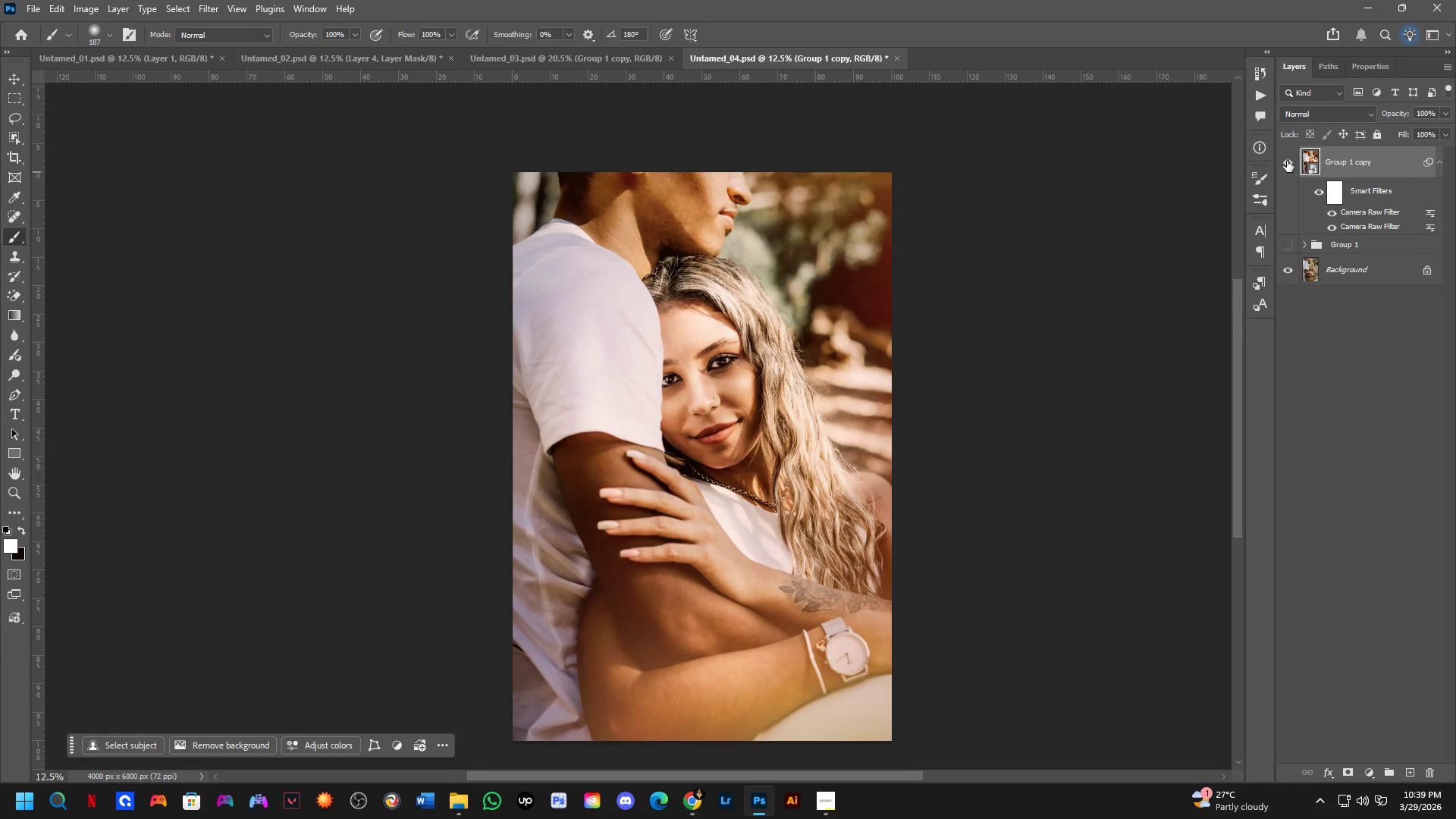 
double_click([1287, 161])
 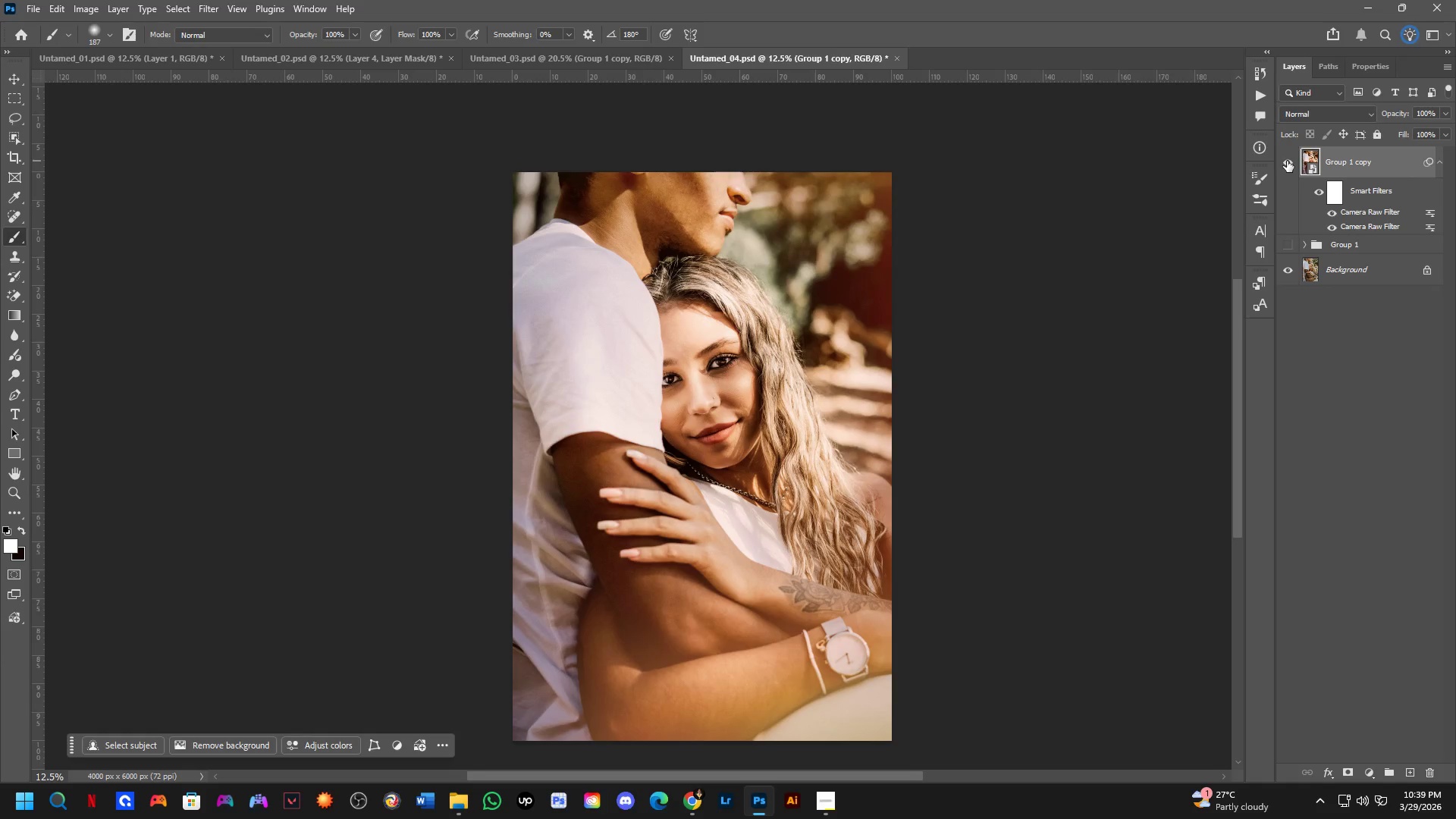 
double_click([1287, 161])
 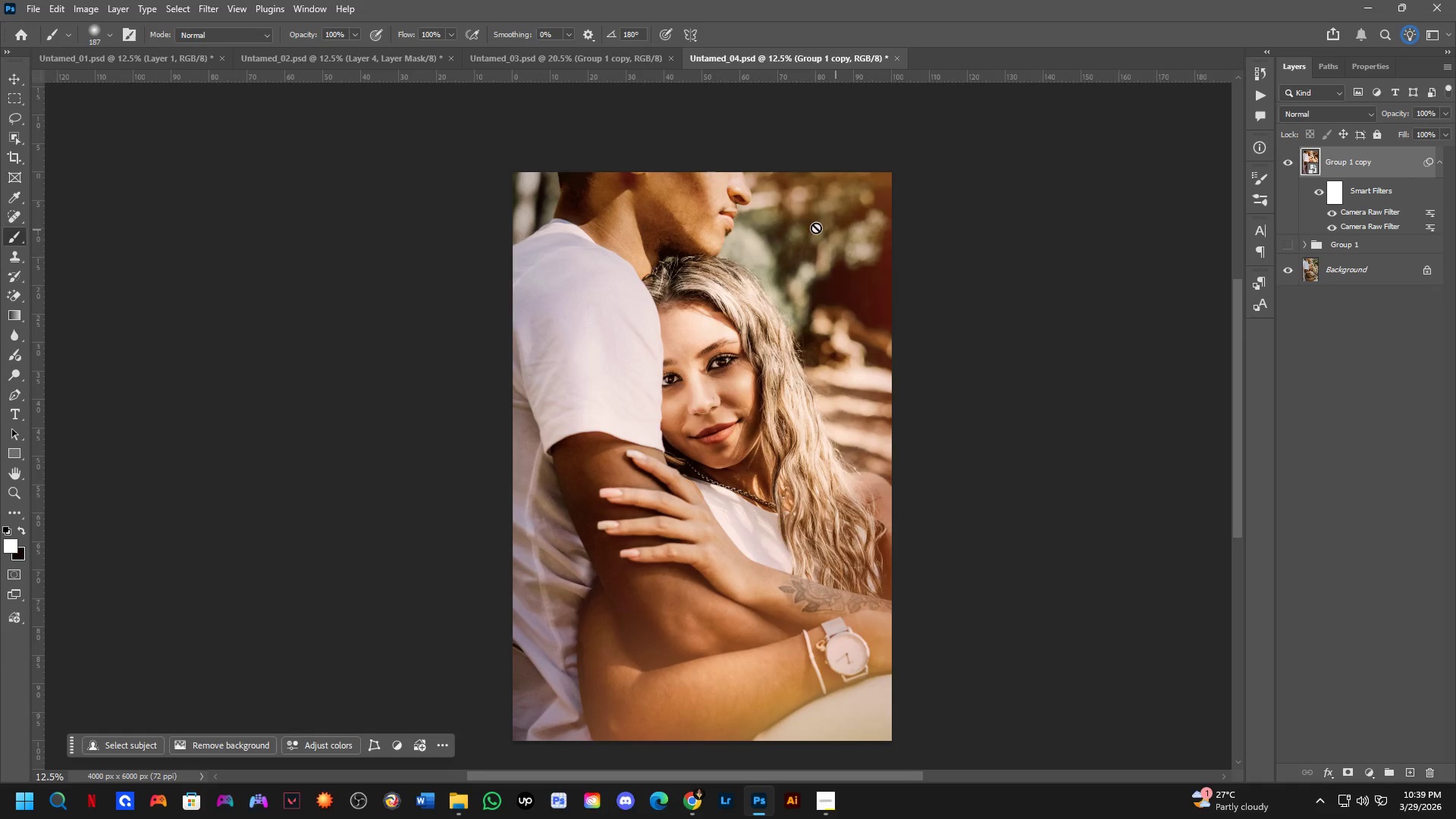 
key(Shift+ShiftLeft)
 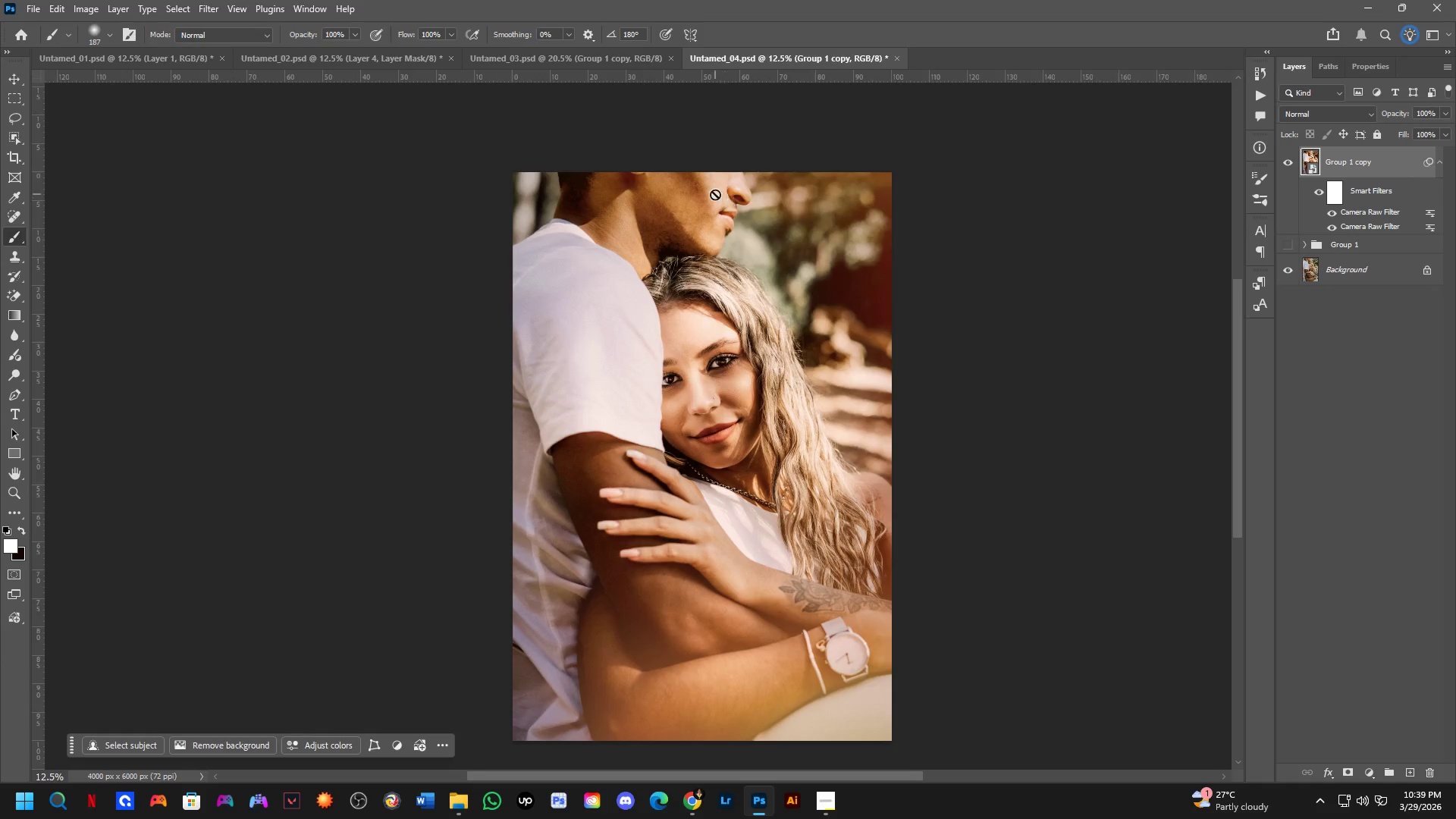 
key(Shift+ShiftLeft)
 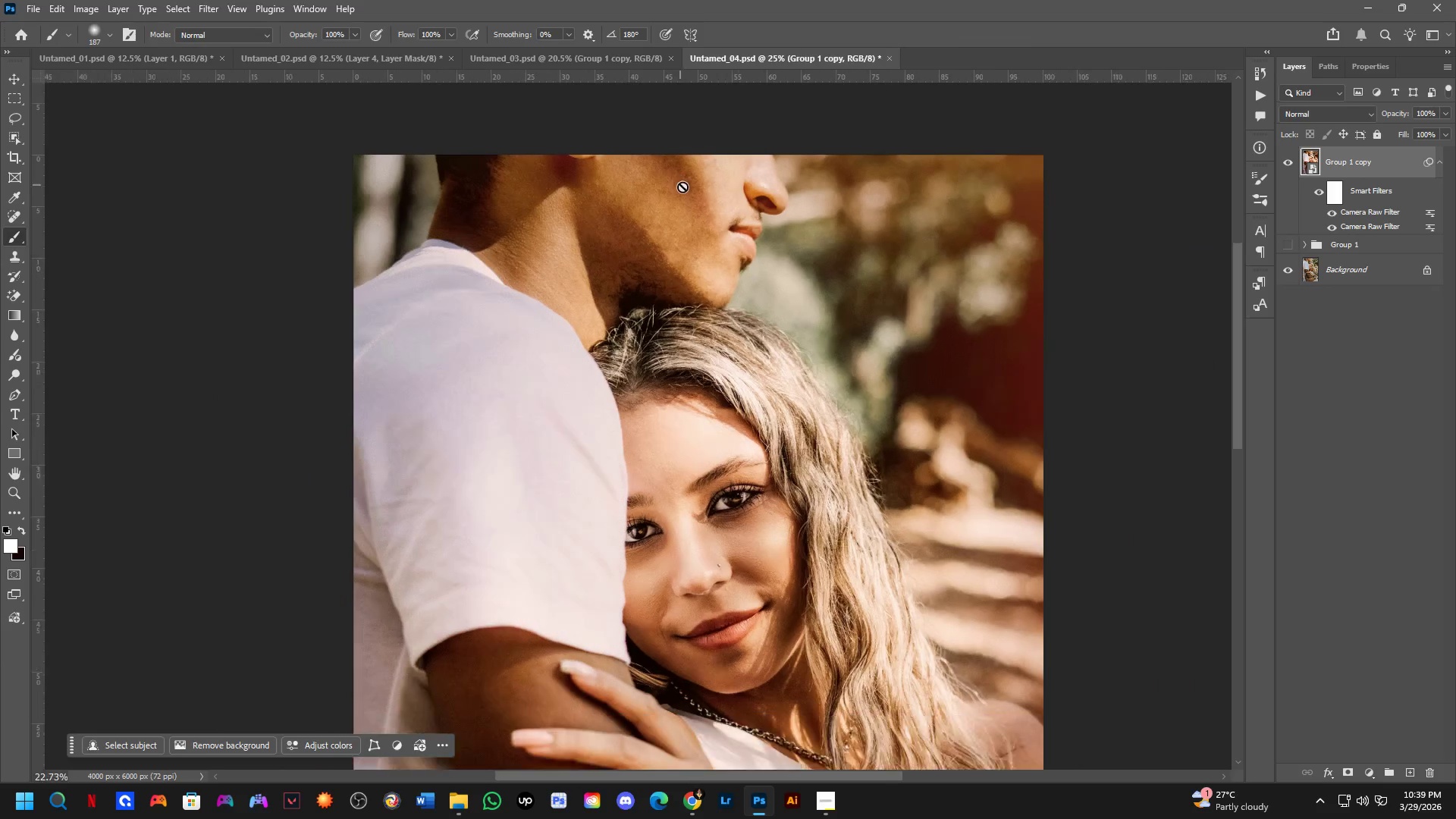 
scroll: coordinate [682, 187], scroll_direction: none, amount: 0.0
 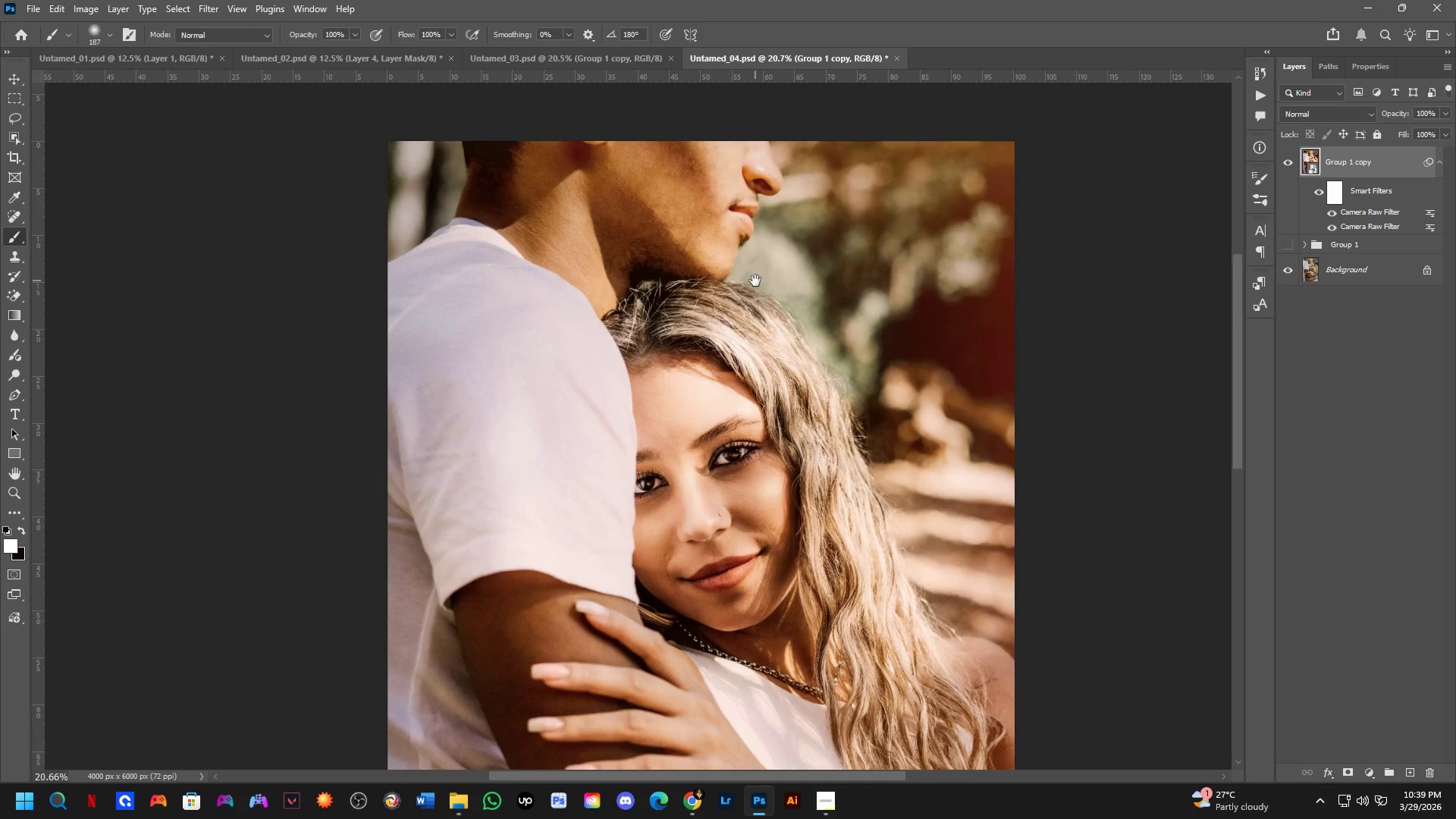 
hold_key(key=Space, duration=0.45)
 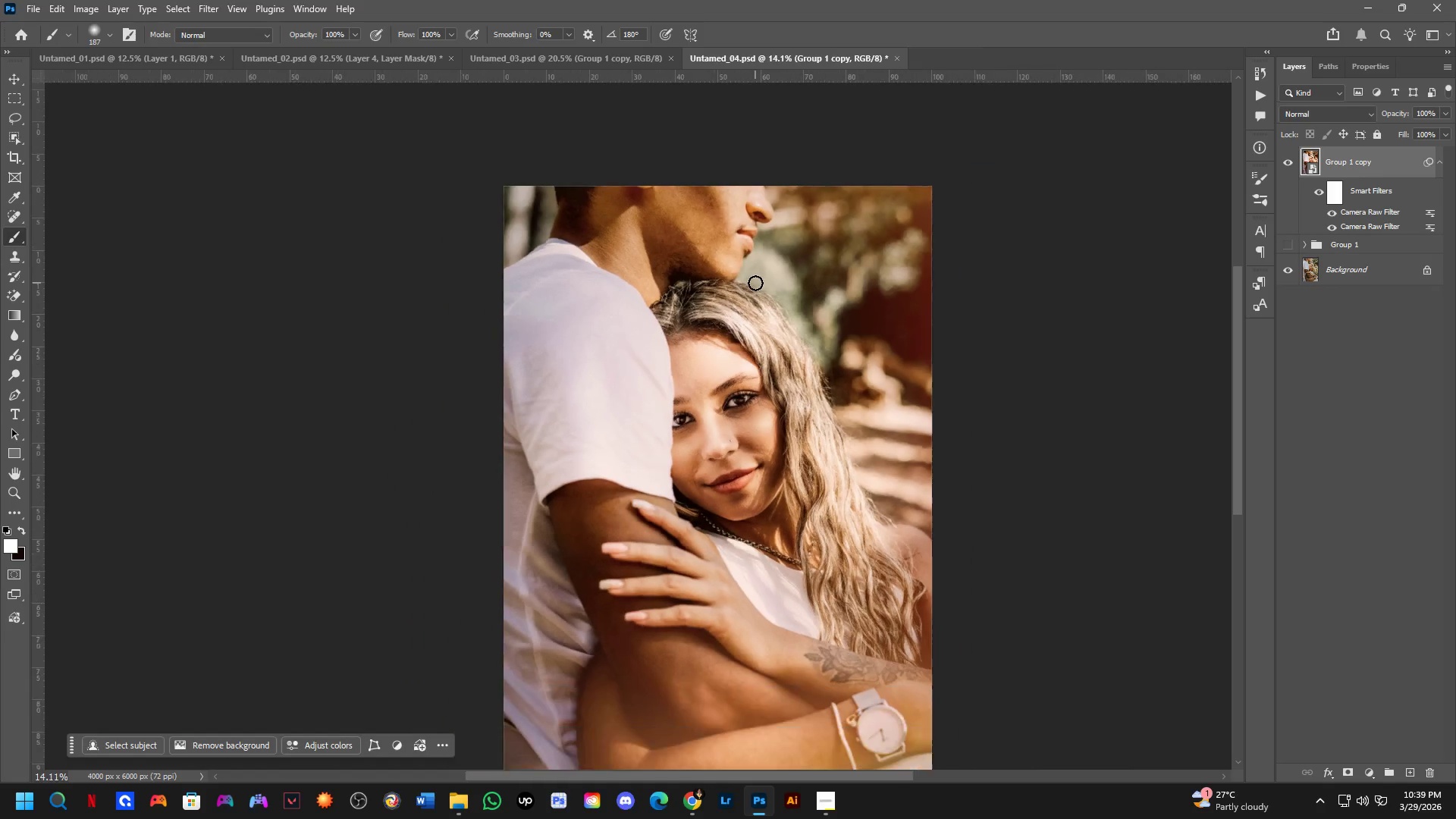 
left_click_drag(start_coordinate=[752, 297], to_coordinate=[755, 281])
 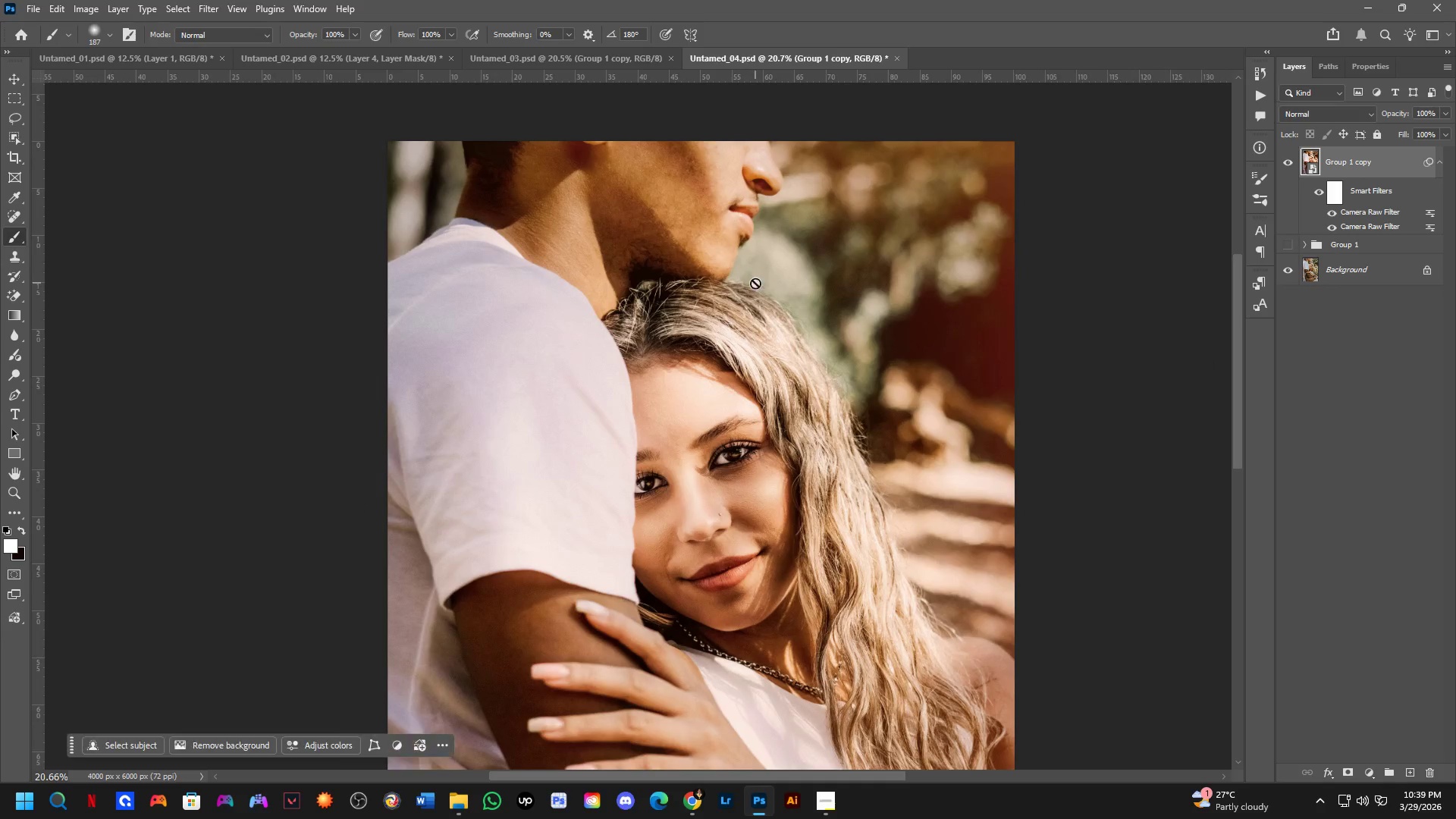 
scroll: coordinate [755, 283], scroll_direction: down, amount: 4.0
 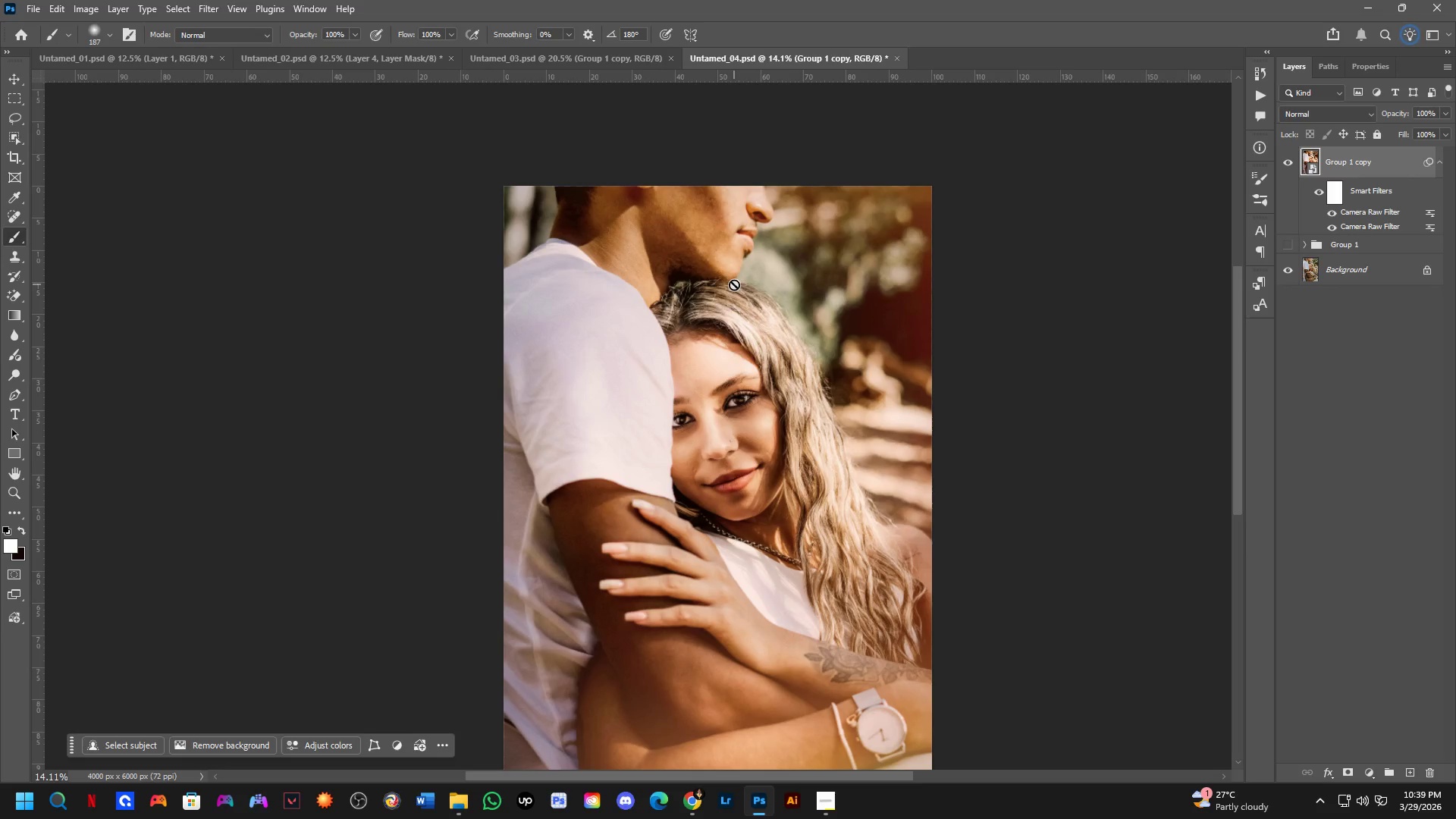 
wait(17.49)
 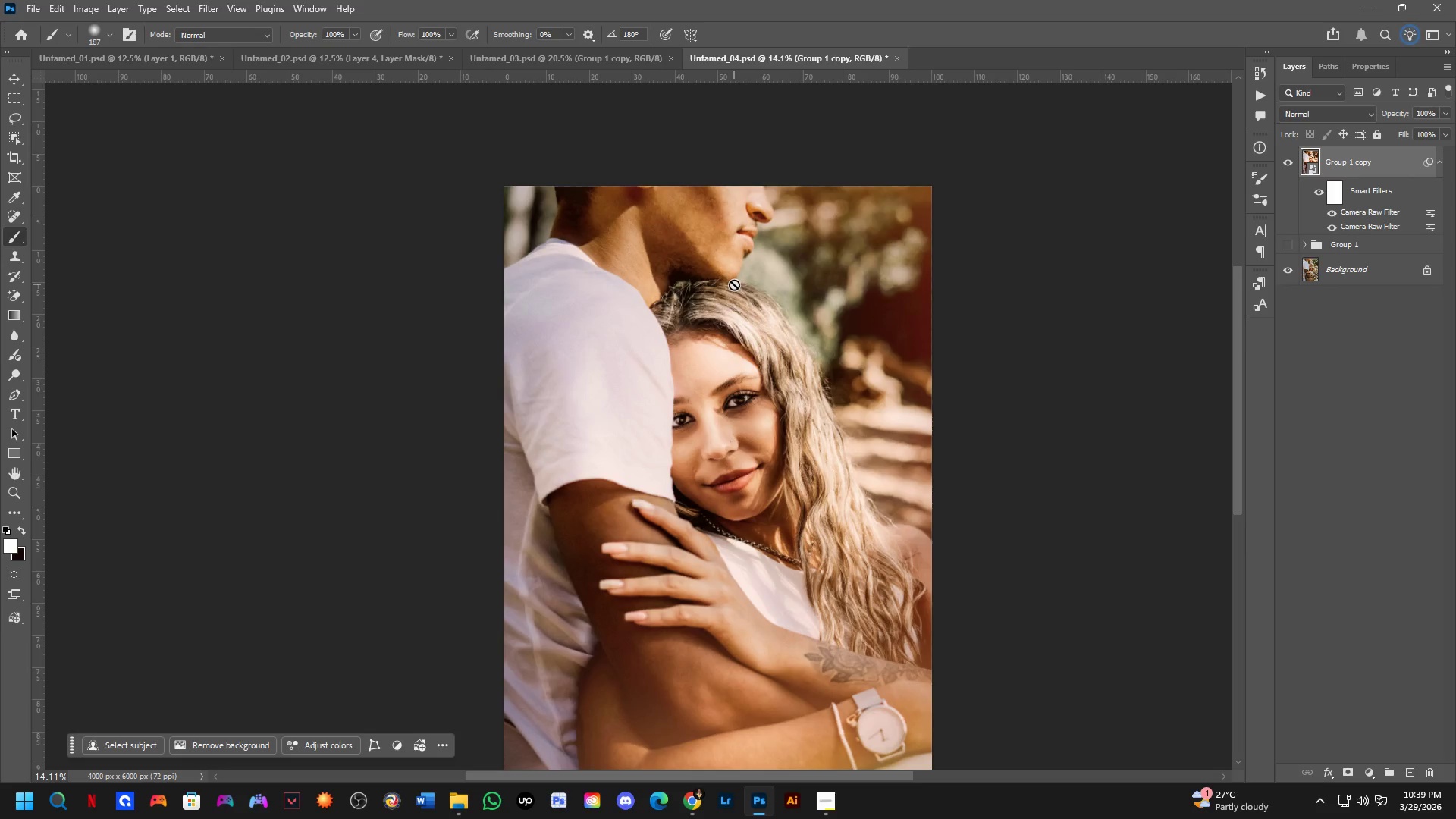 
key(Alt+AltLeft)
 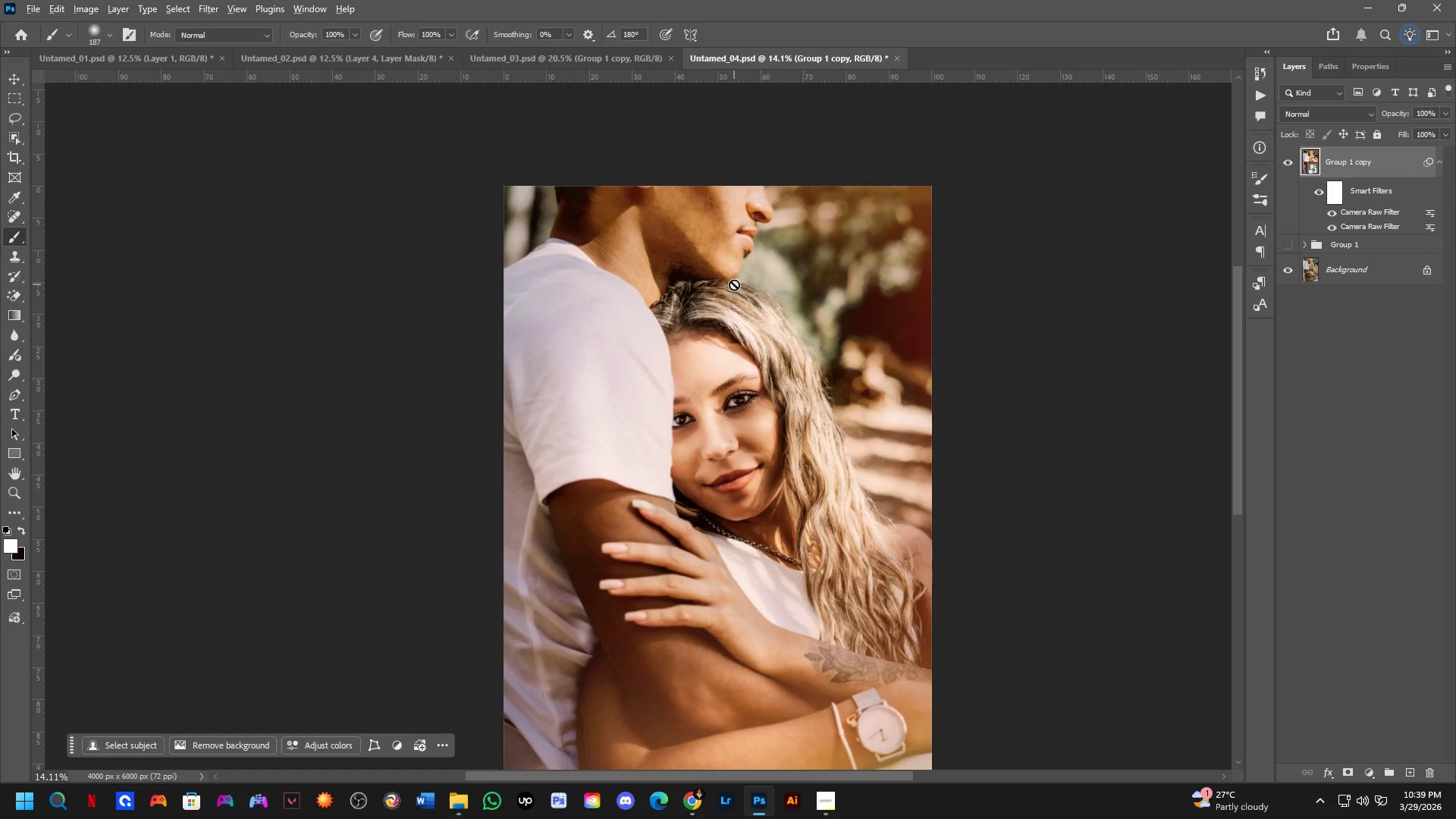 
key(Alt+Tab)